 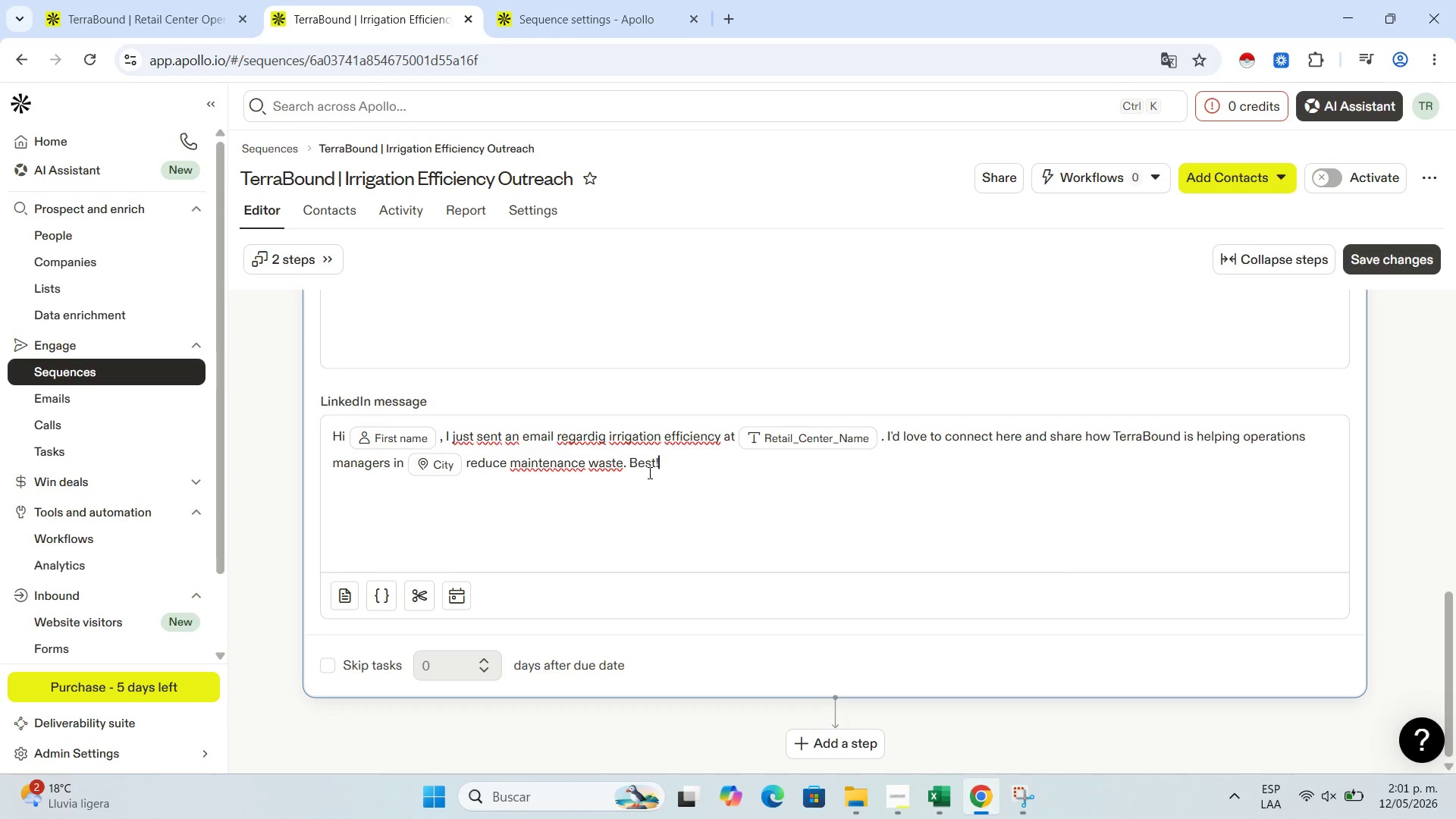 
scroll: coordinate [787, 466], scroll_direction: up, amount: 2.0
 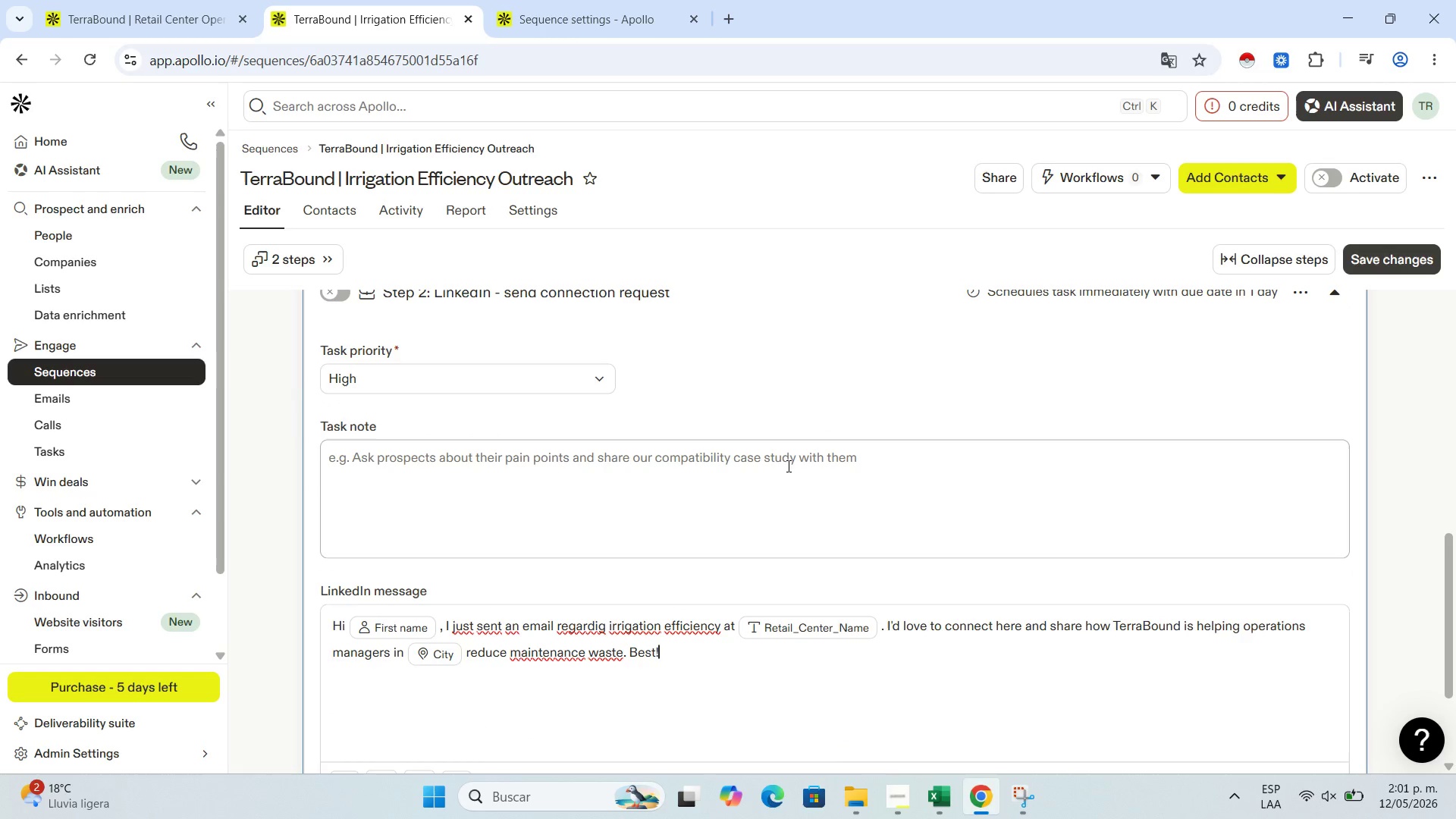 
scroll: coordinate [784, 470], scroll_direction: down, amount: 4.0
 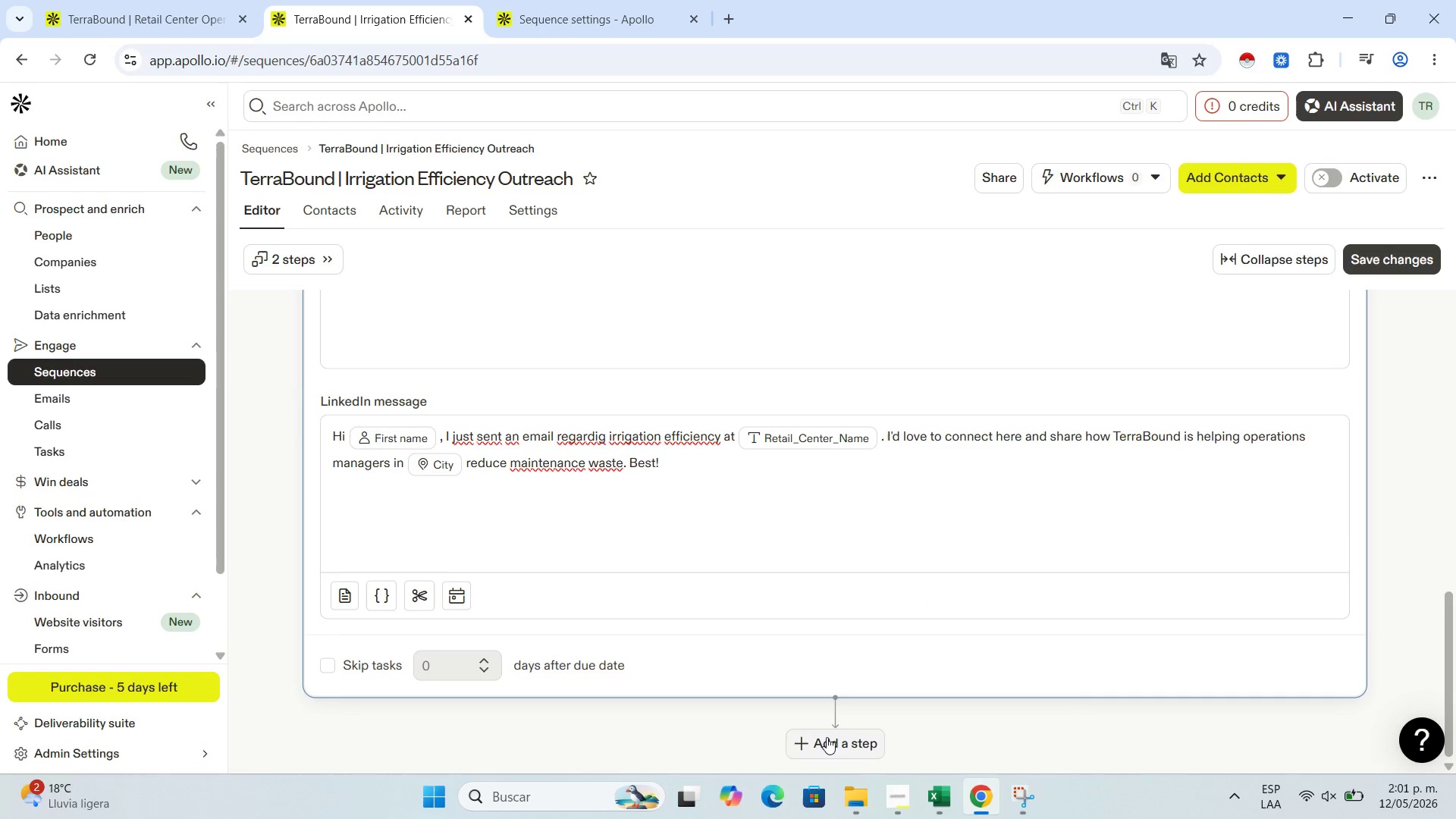 
left_click([828, 740])
 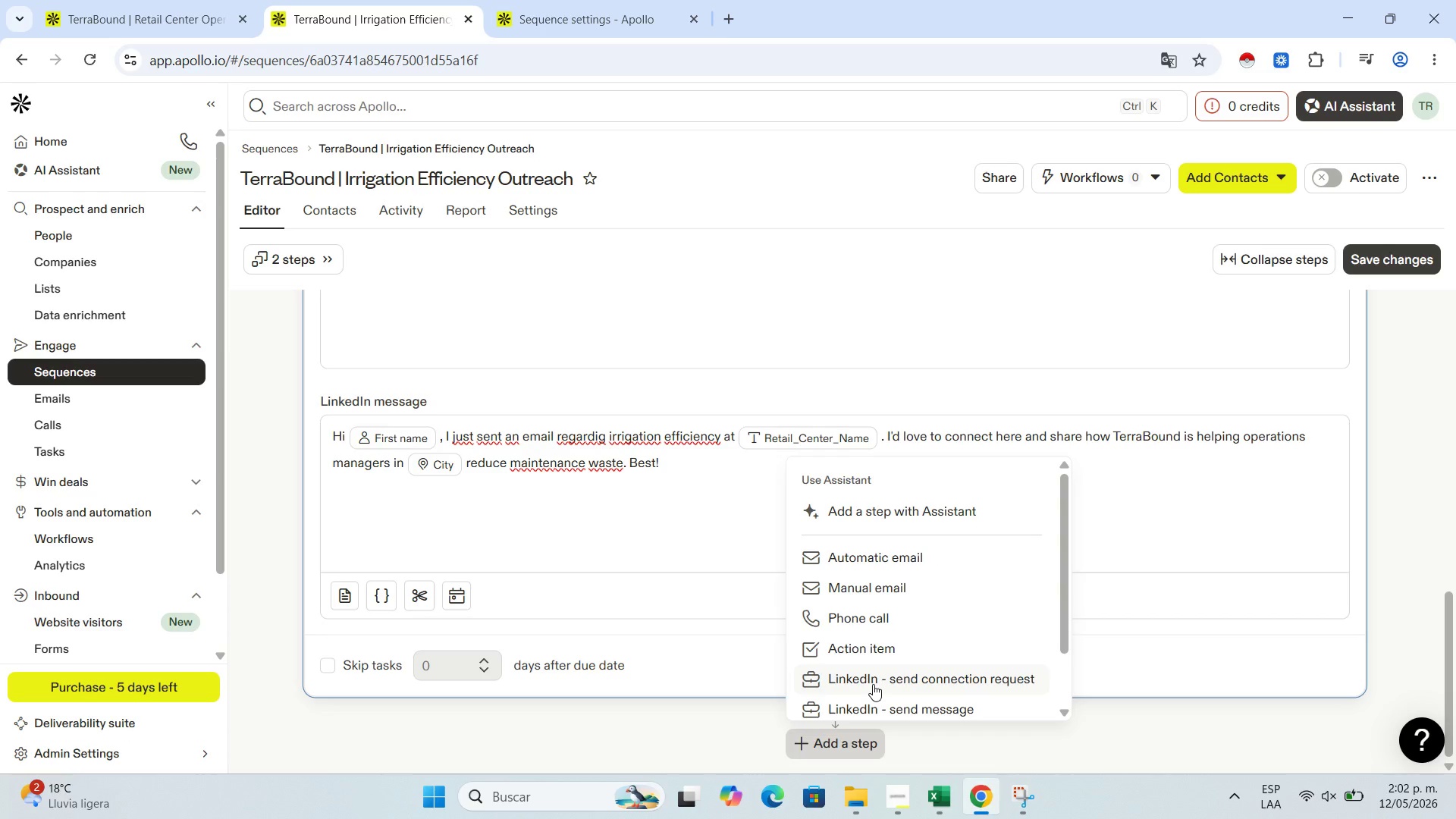 
wait(7.06)
 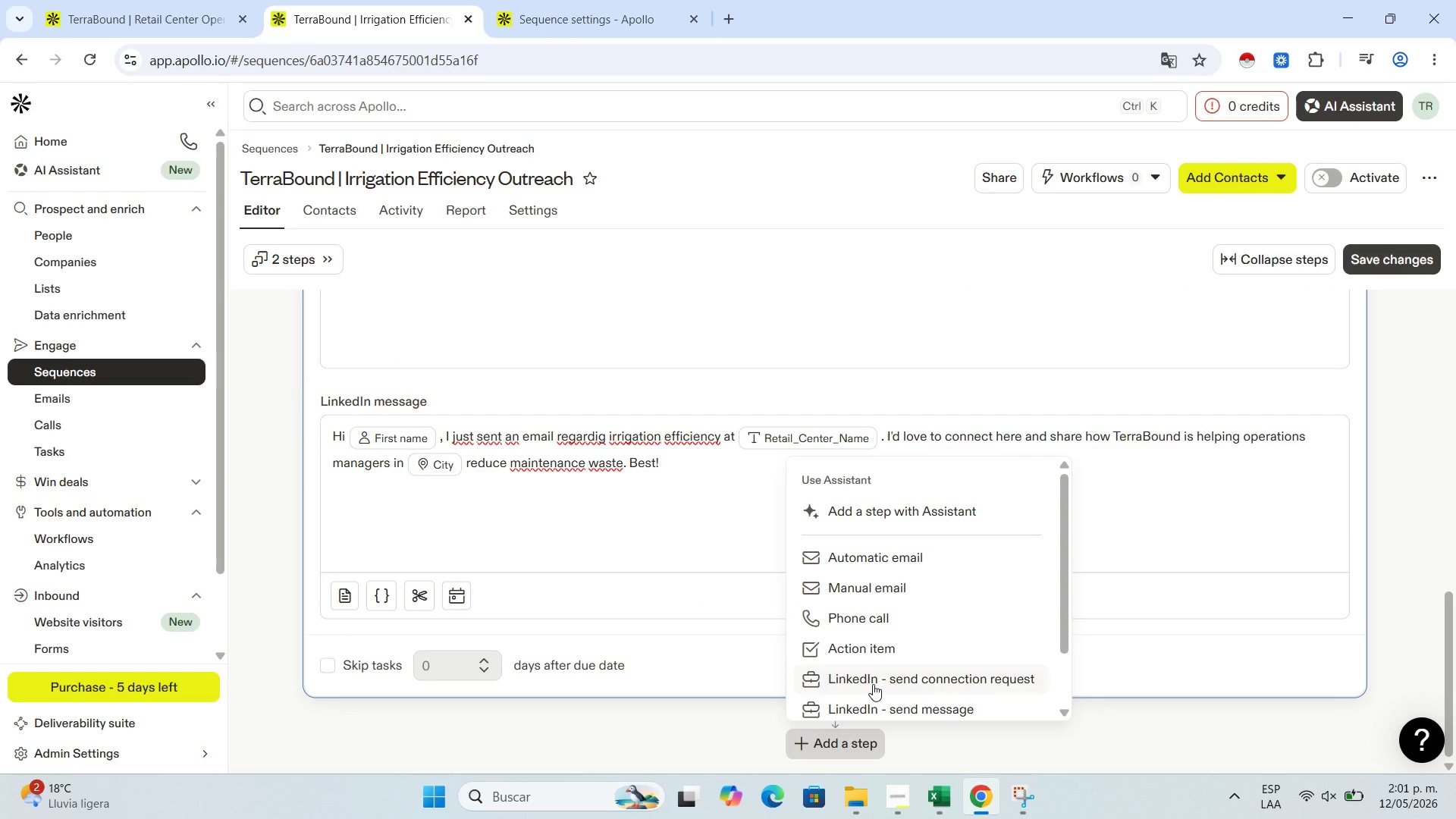 
left_click([923, 557])
 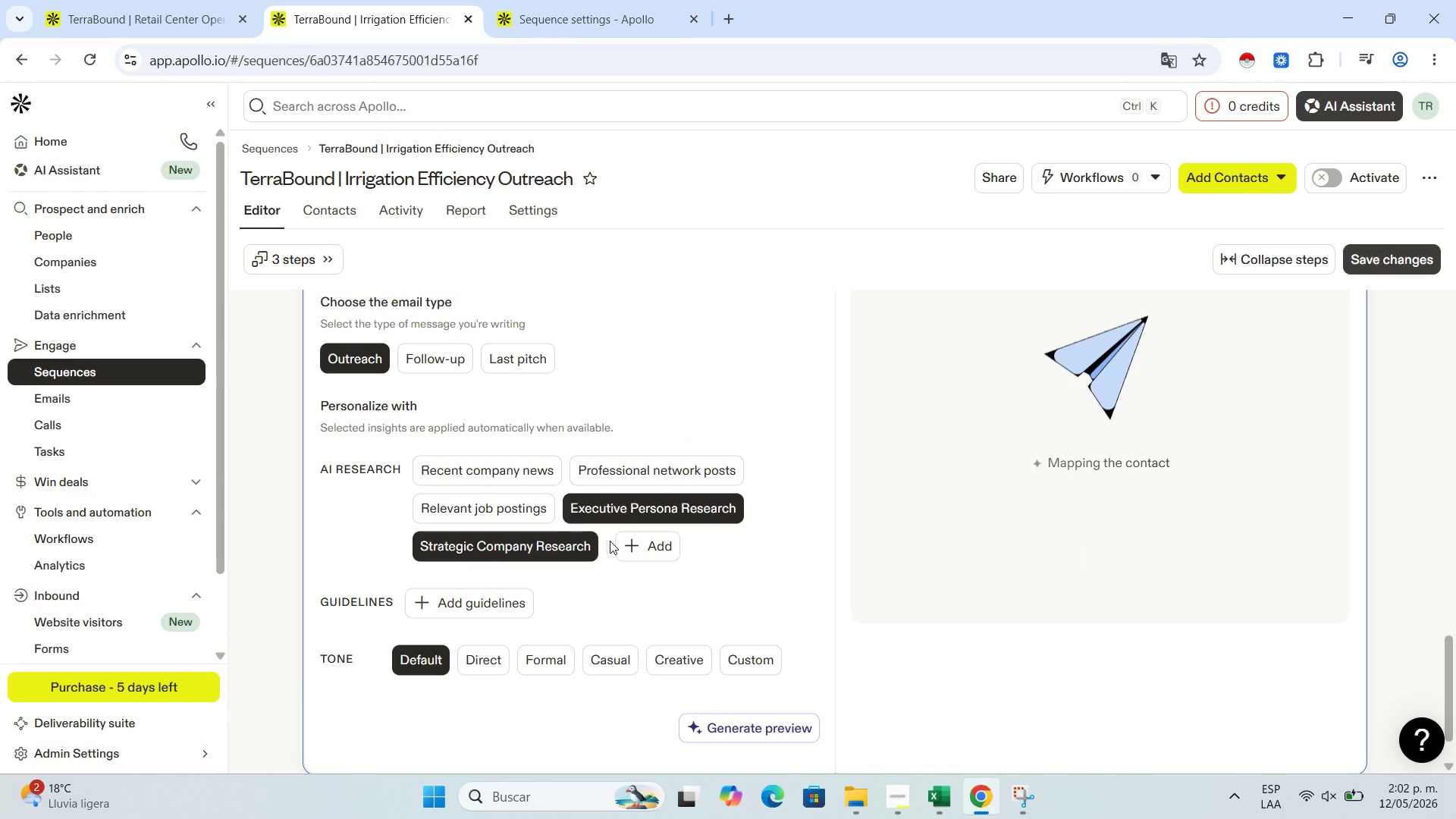 
scroll: coordinate [552, 448], scroll_direction: up, amount: 3.0
 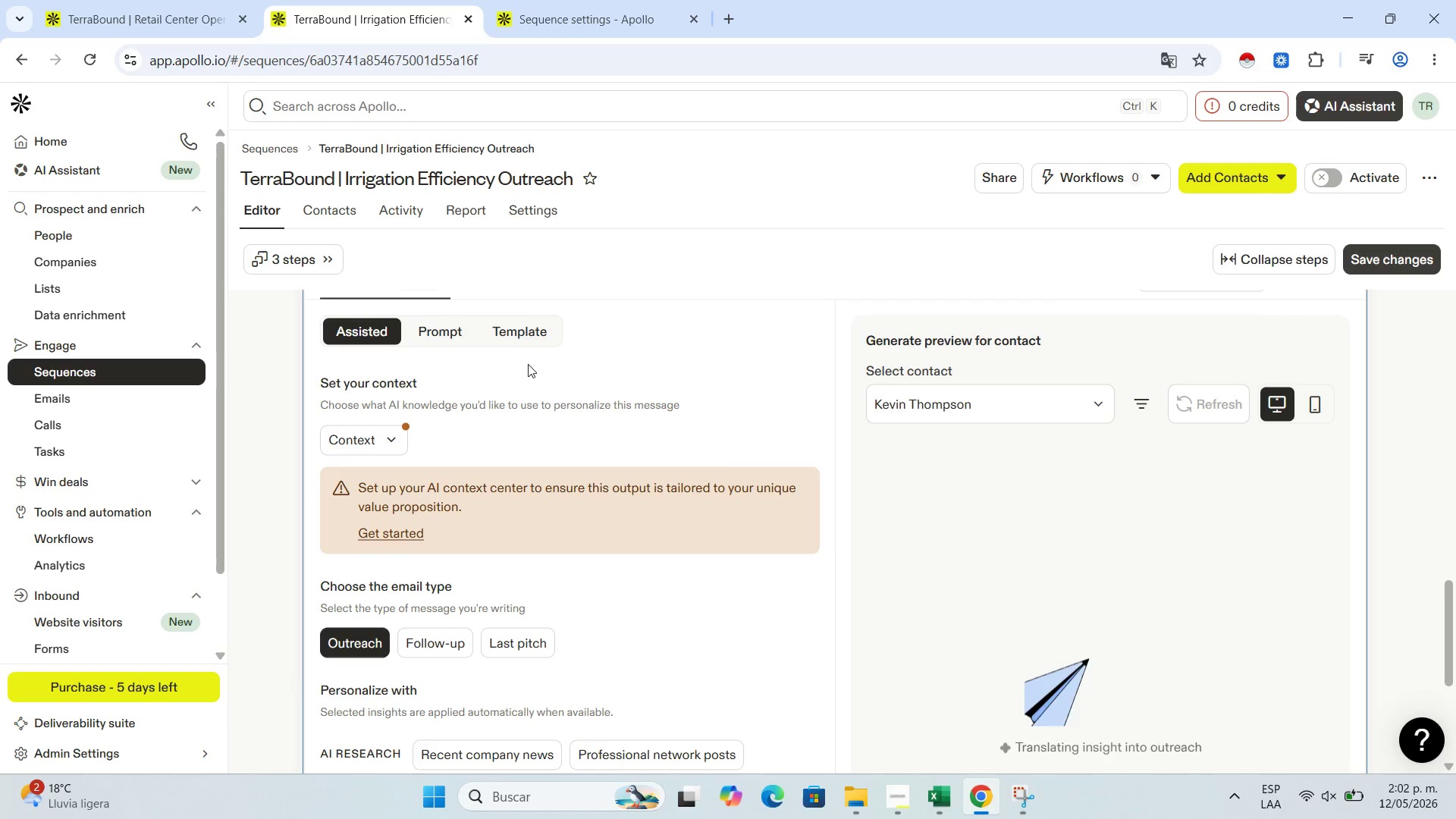 
left_click([523, 337])
 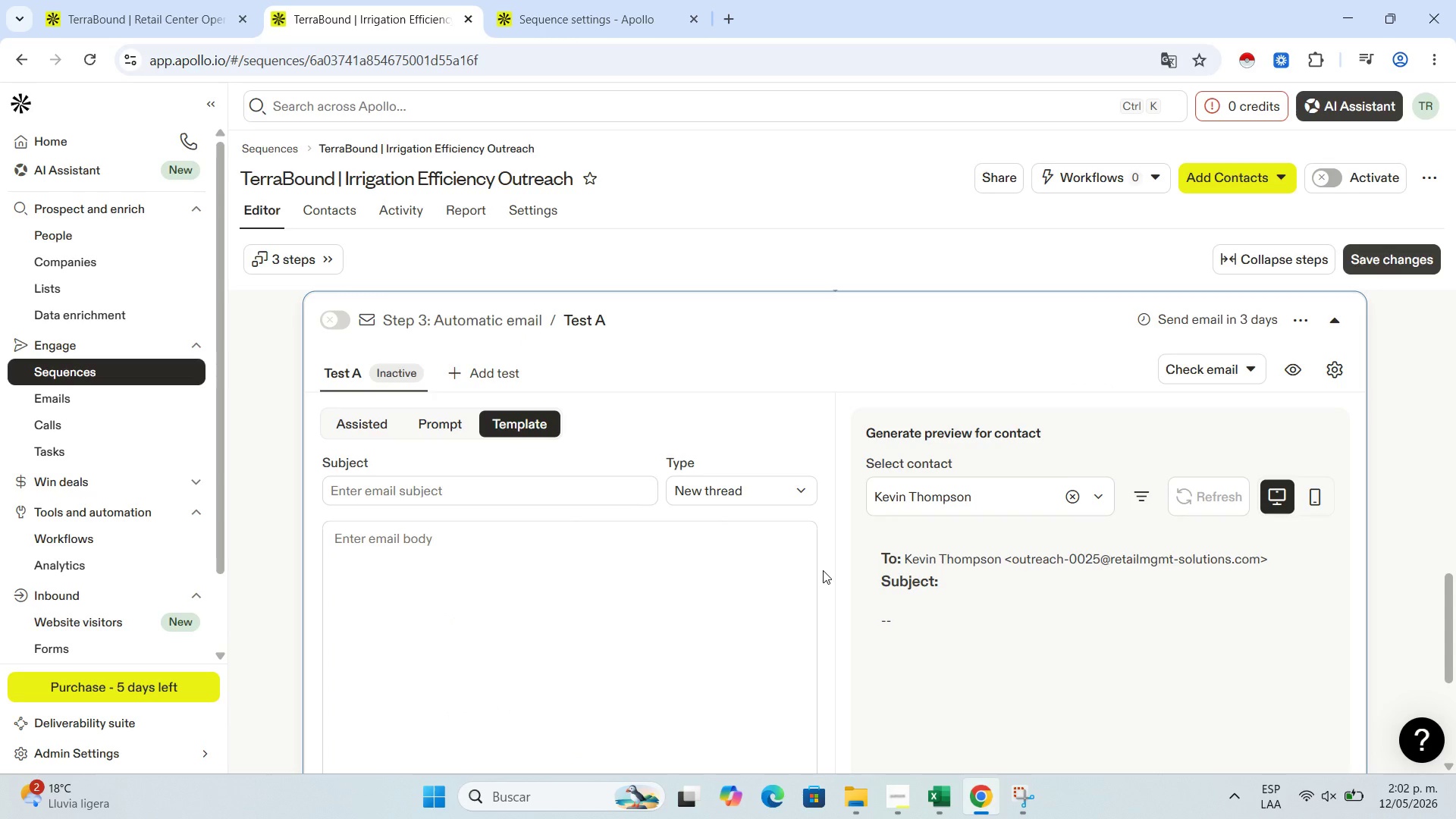 
wait(12.16)
 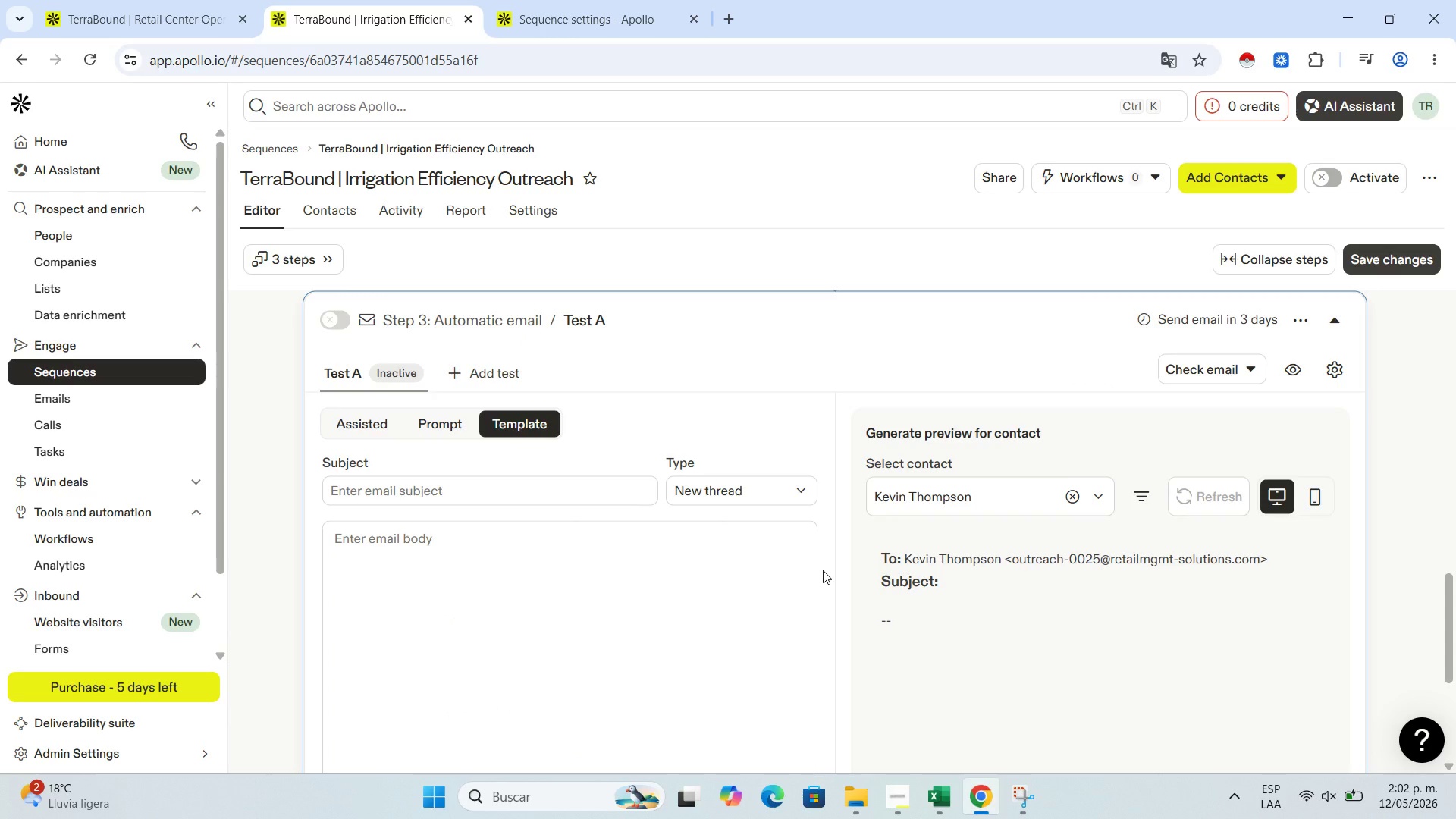 
left_click([550, 548])
 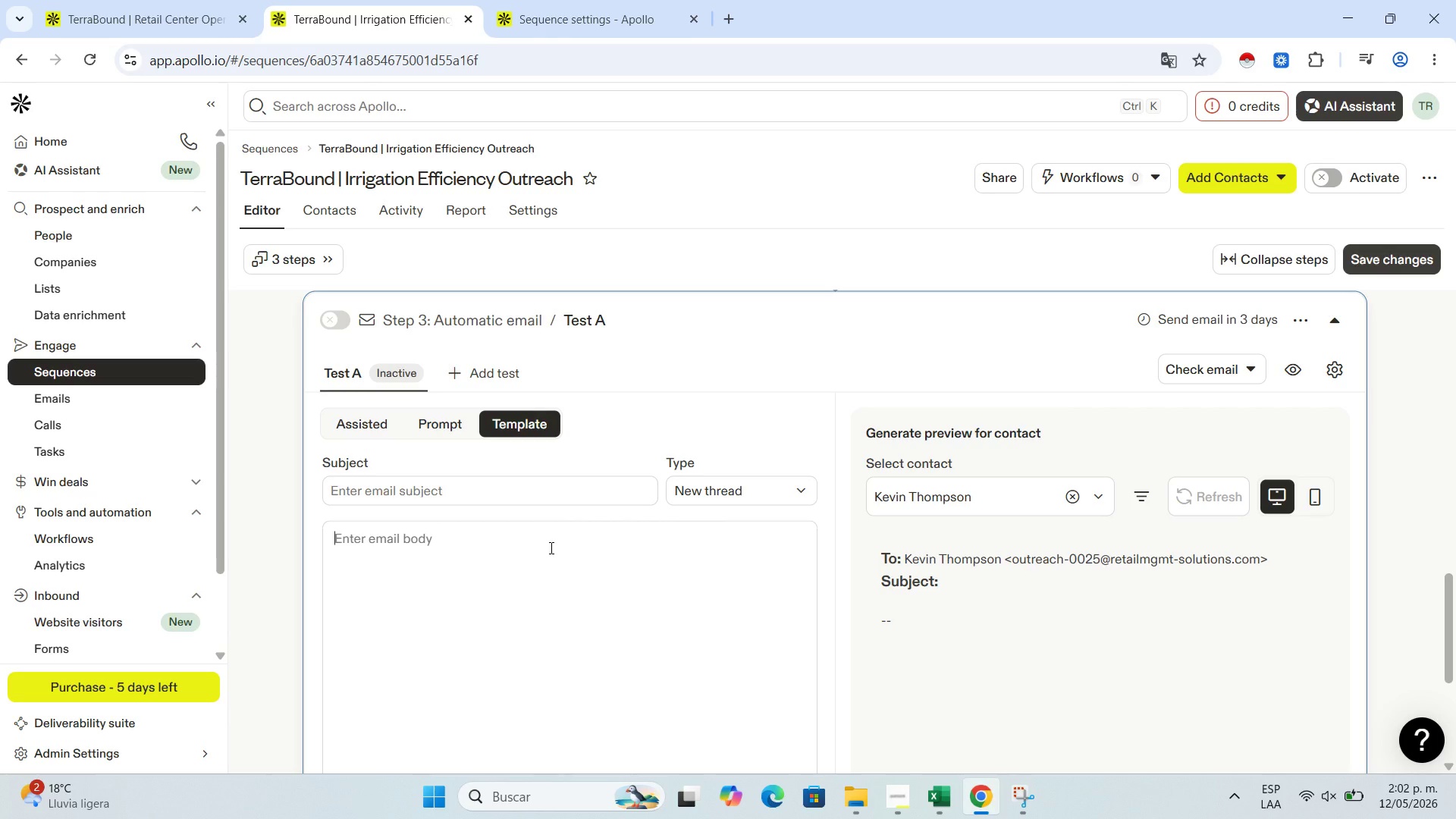 
wait(20.06)
 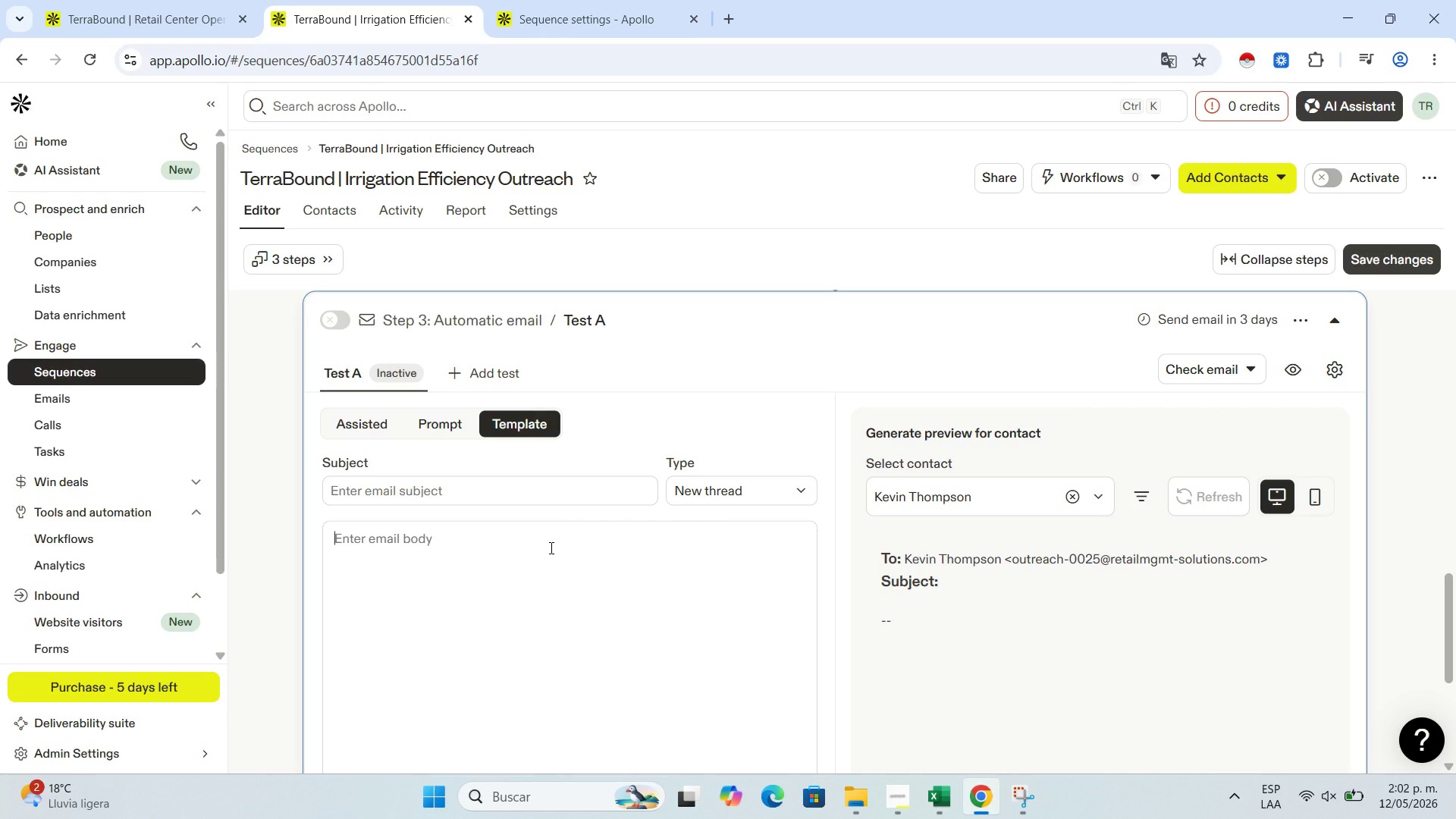 
left_click([550, 548])
 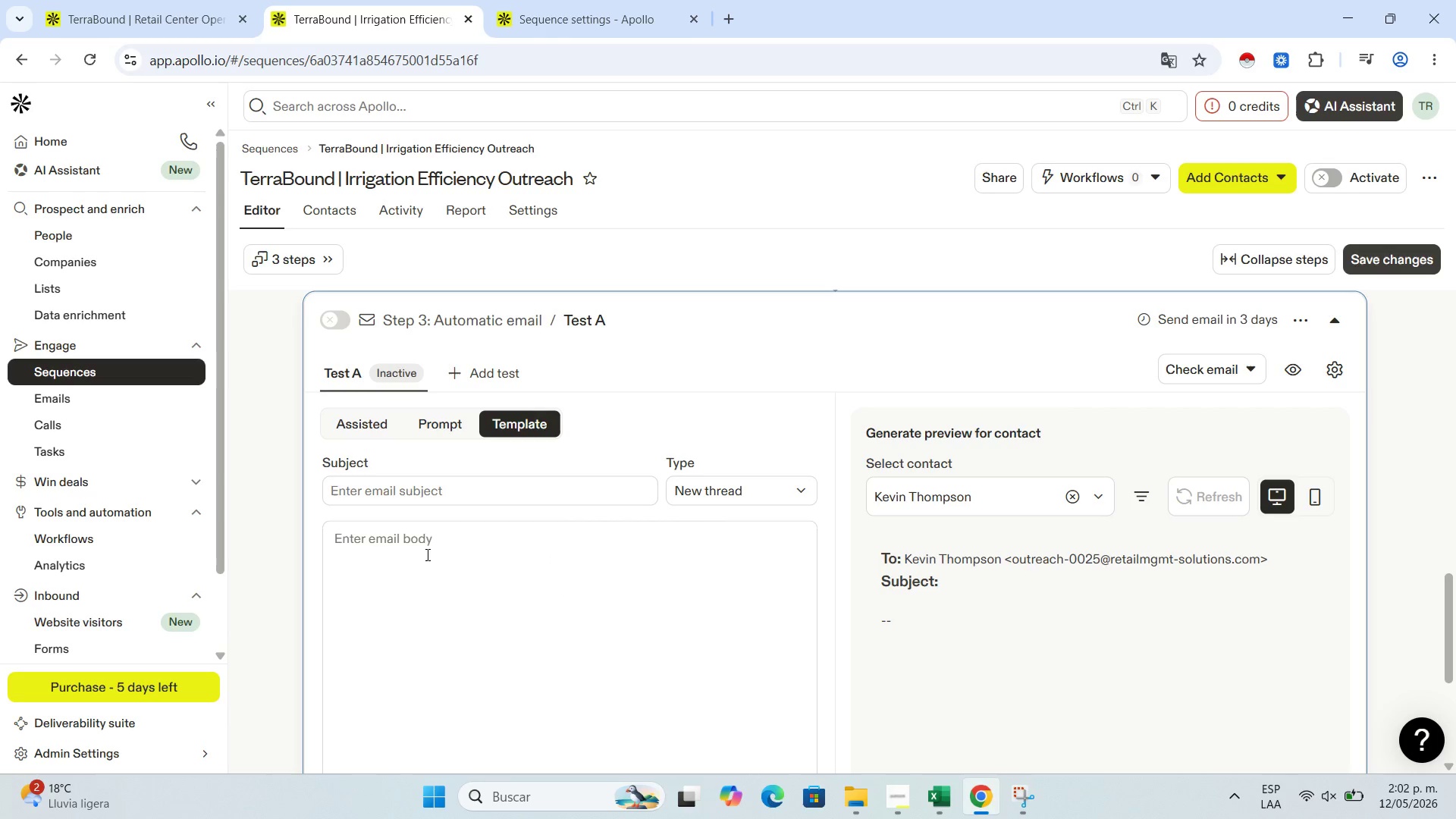 
wait(6.55)
 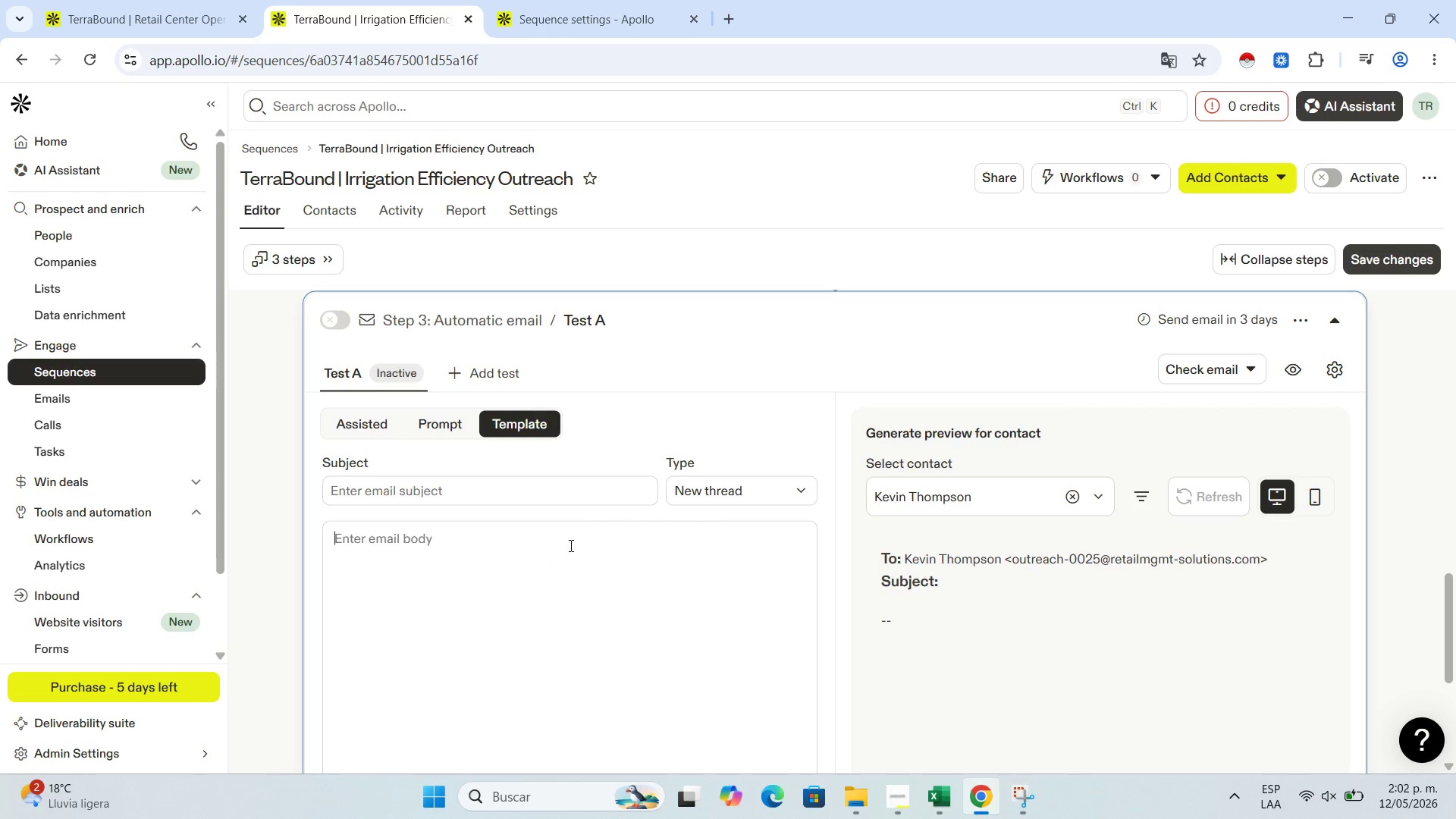 
scroll: coordinate [881, 532], scroll_direction: up, amount: 2.0
 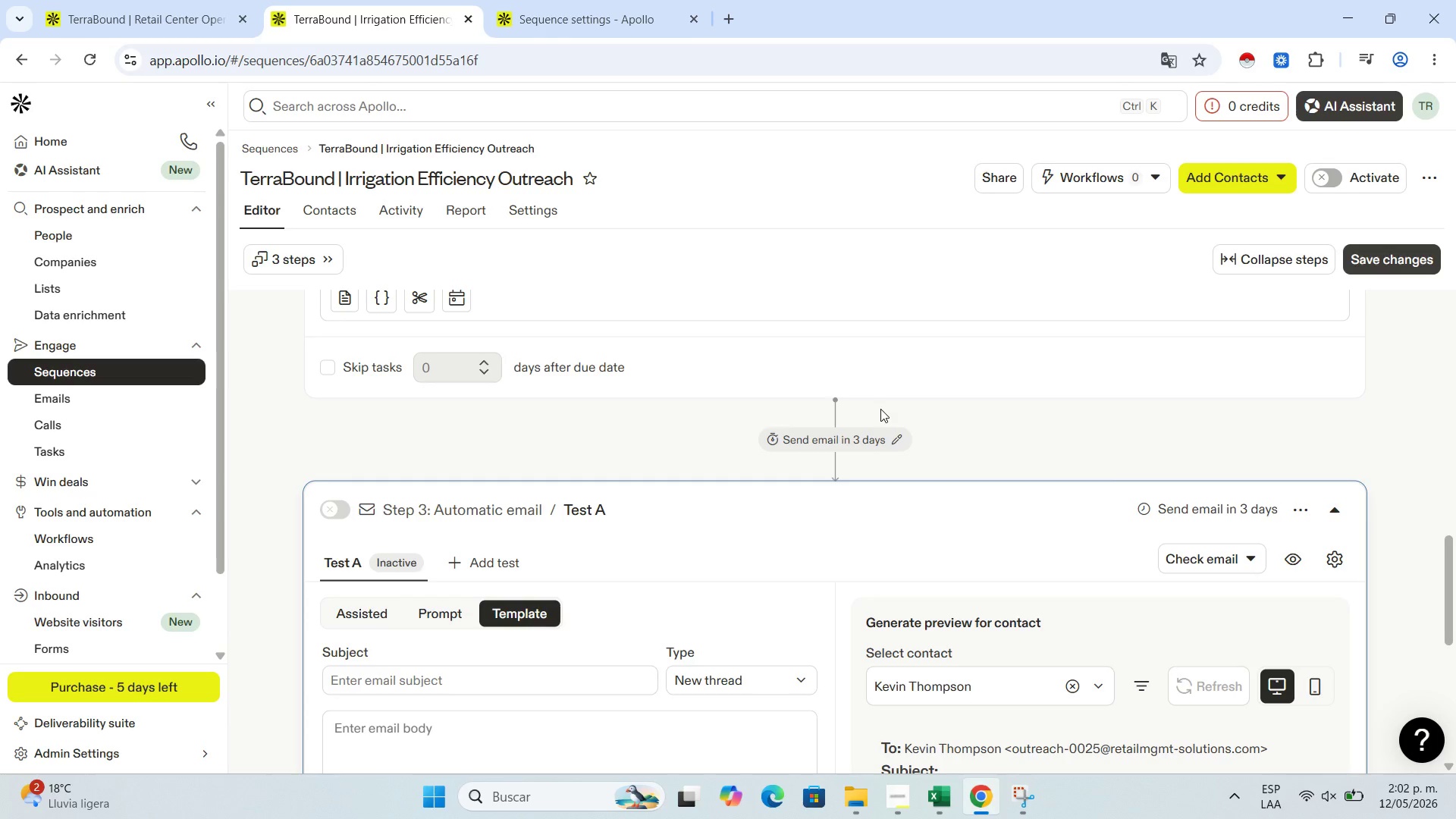 
wait(11.86)
 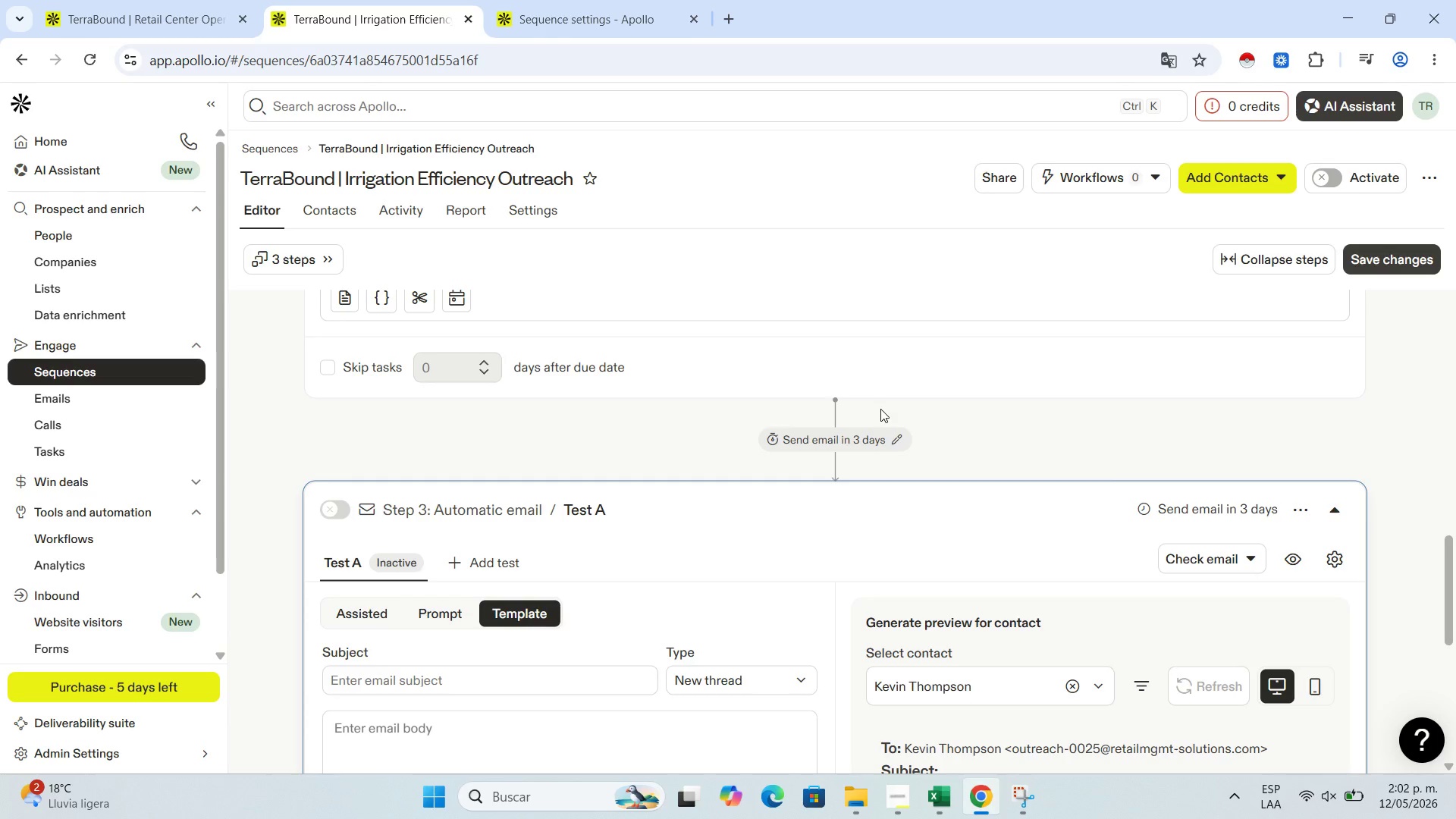 
scroll: coordinate [704, 494], scroll_direction: down, amount: 3.0
 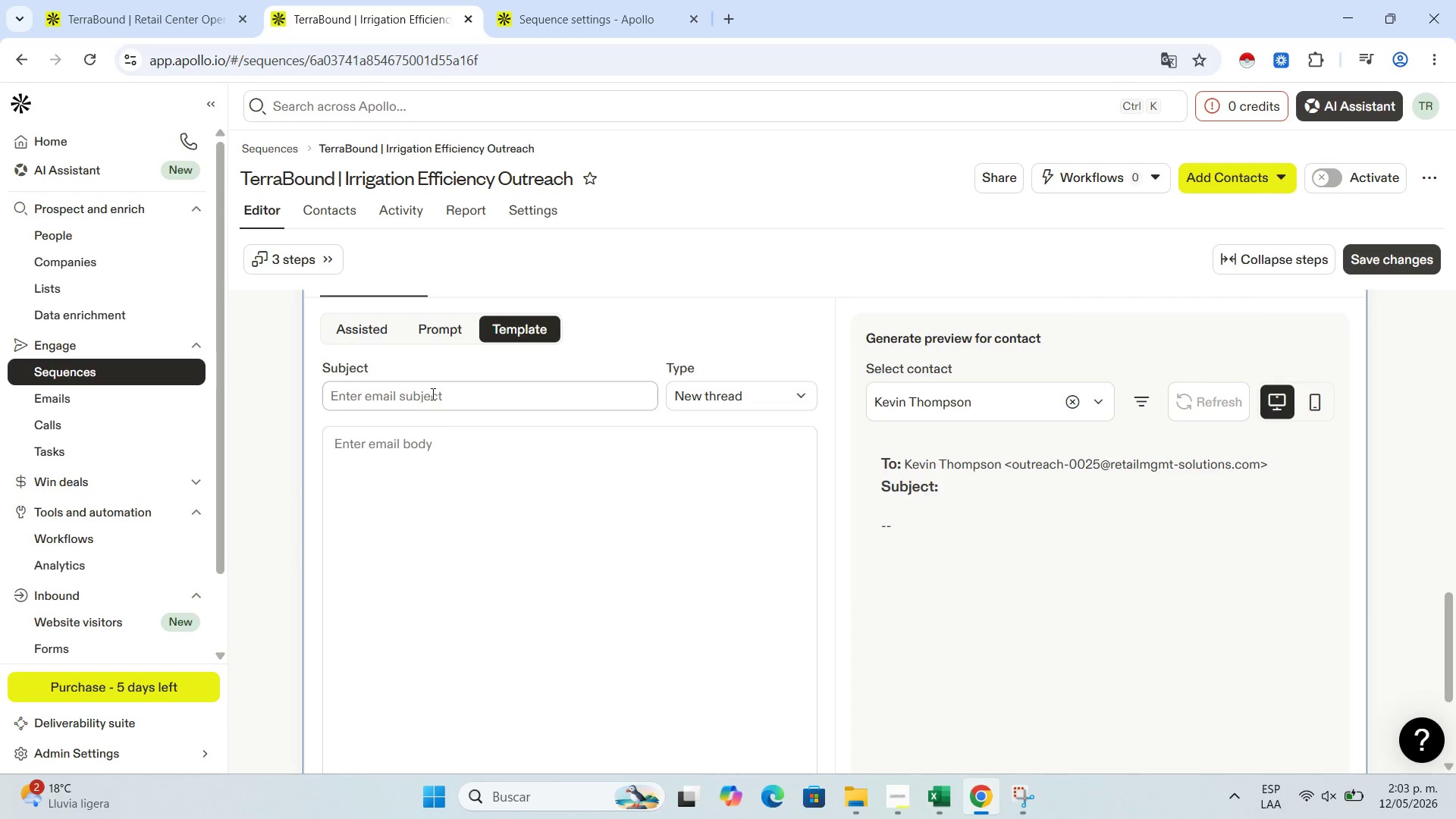 
left_click([431, 394])
 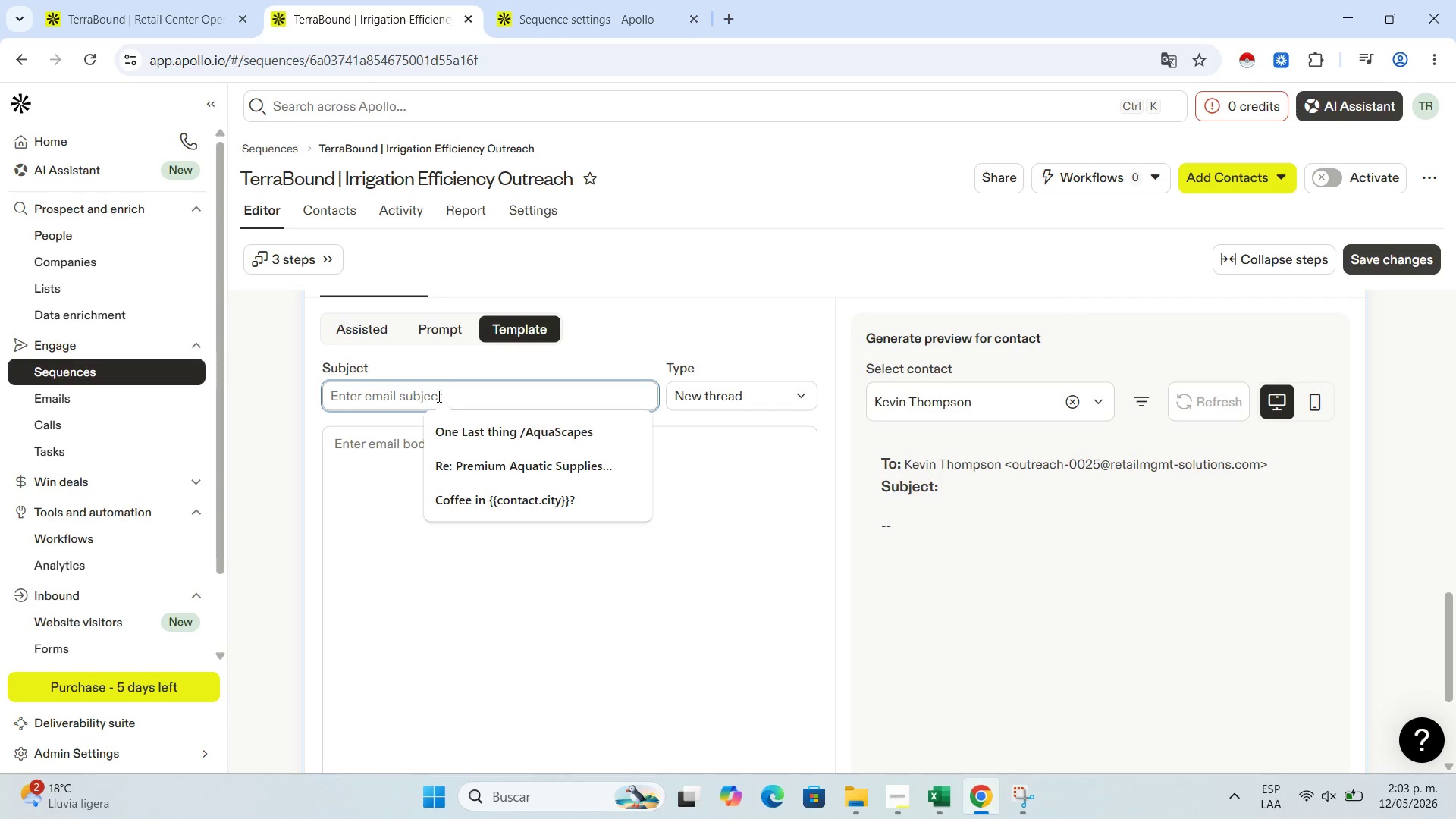 
type(Irrigation efficiency)
 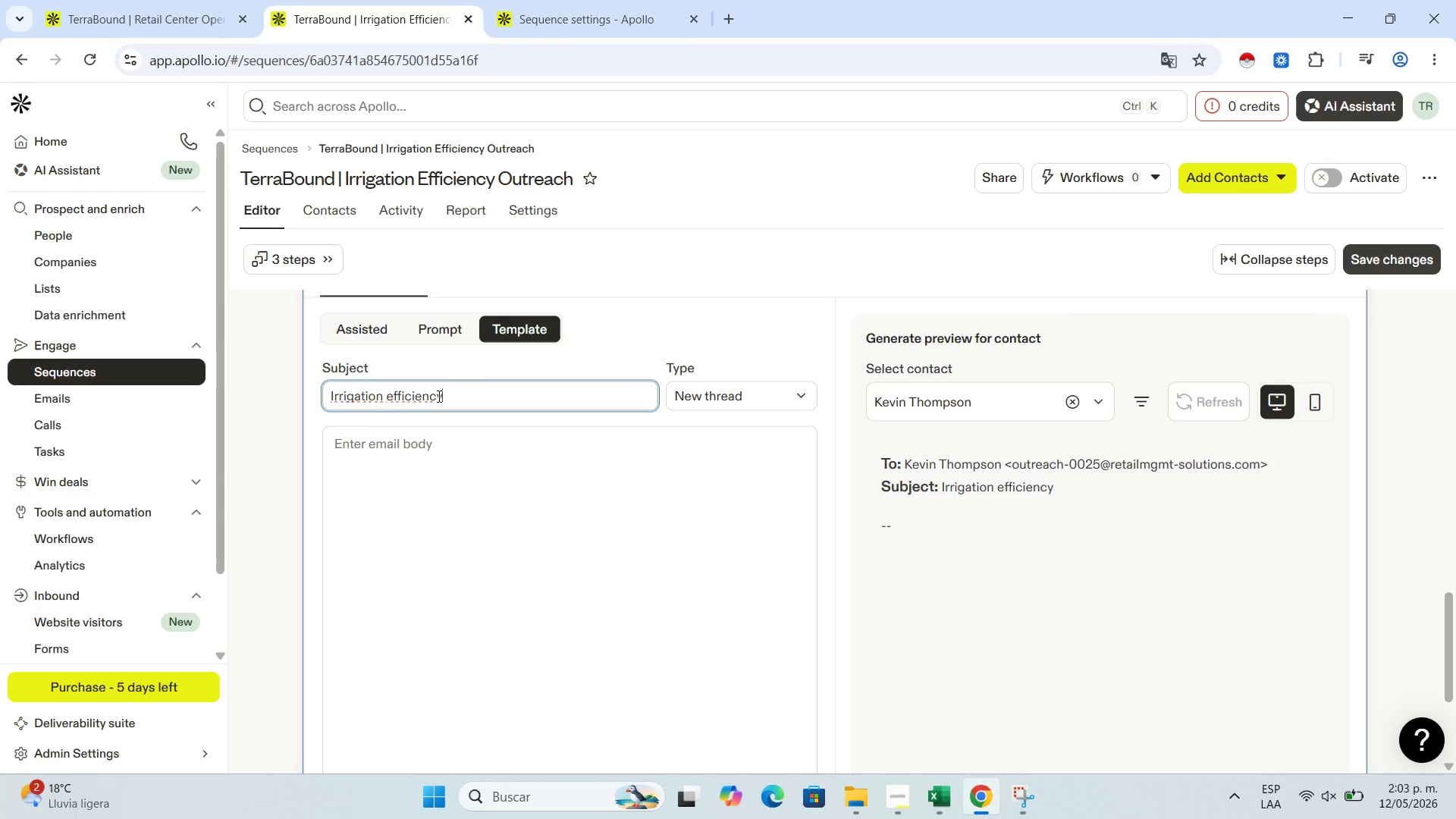 
wait(7.19)
 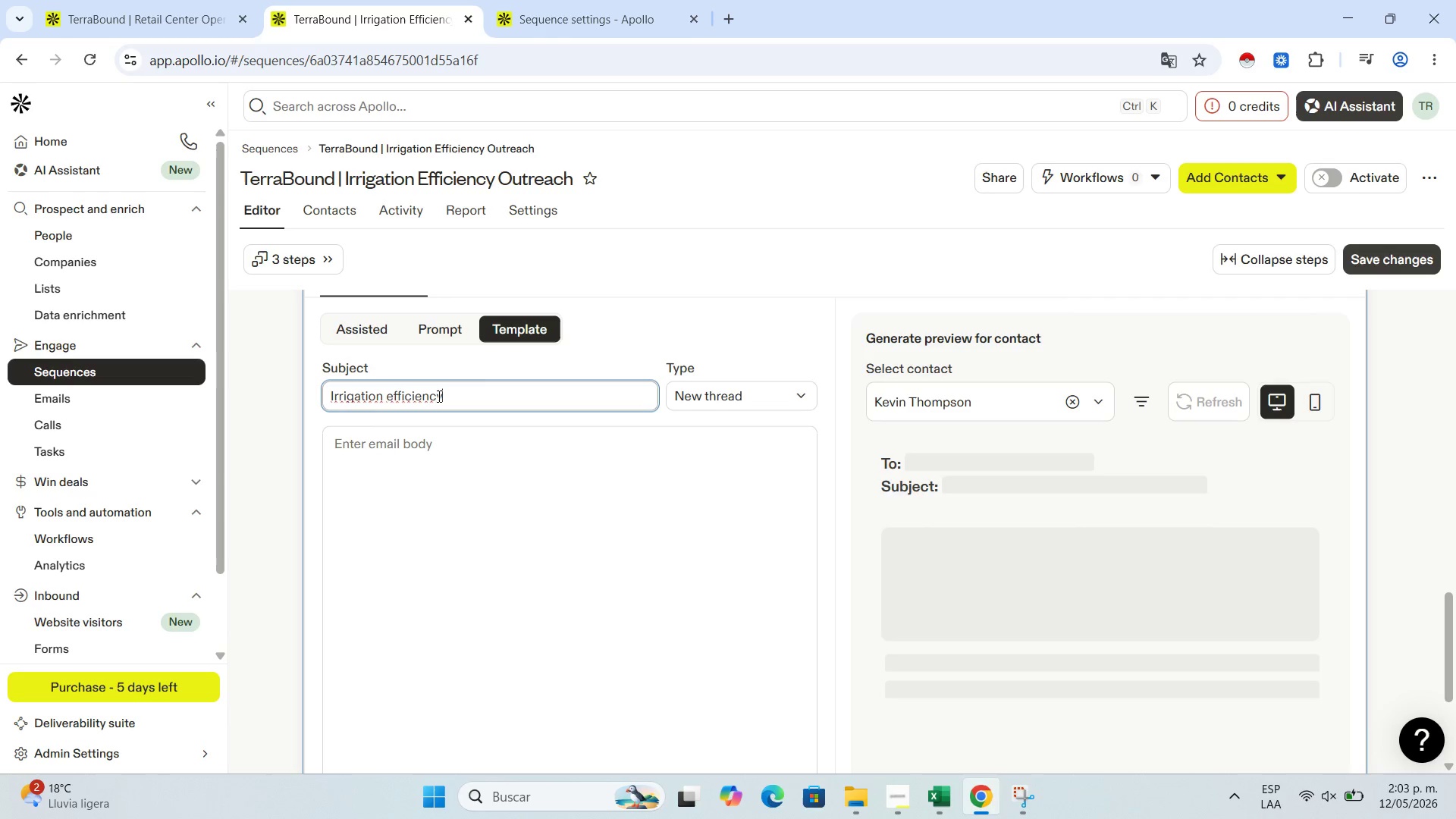 
type( at )
 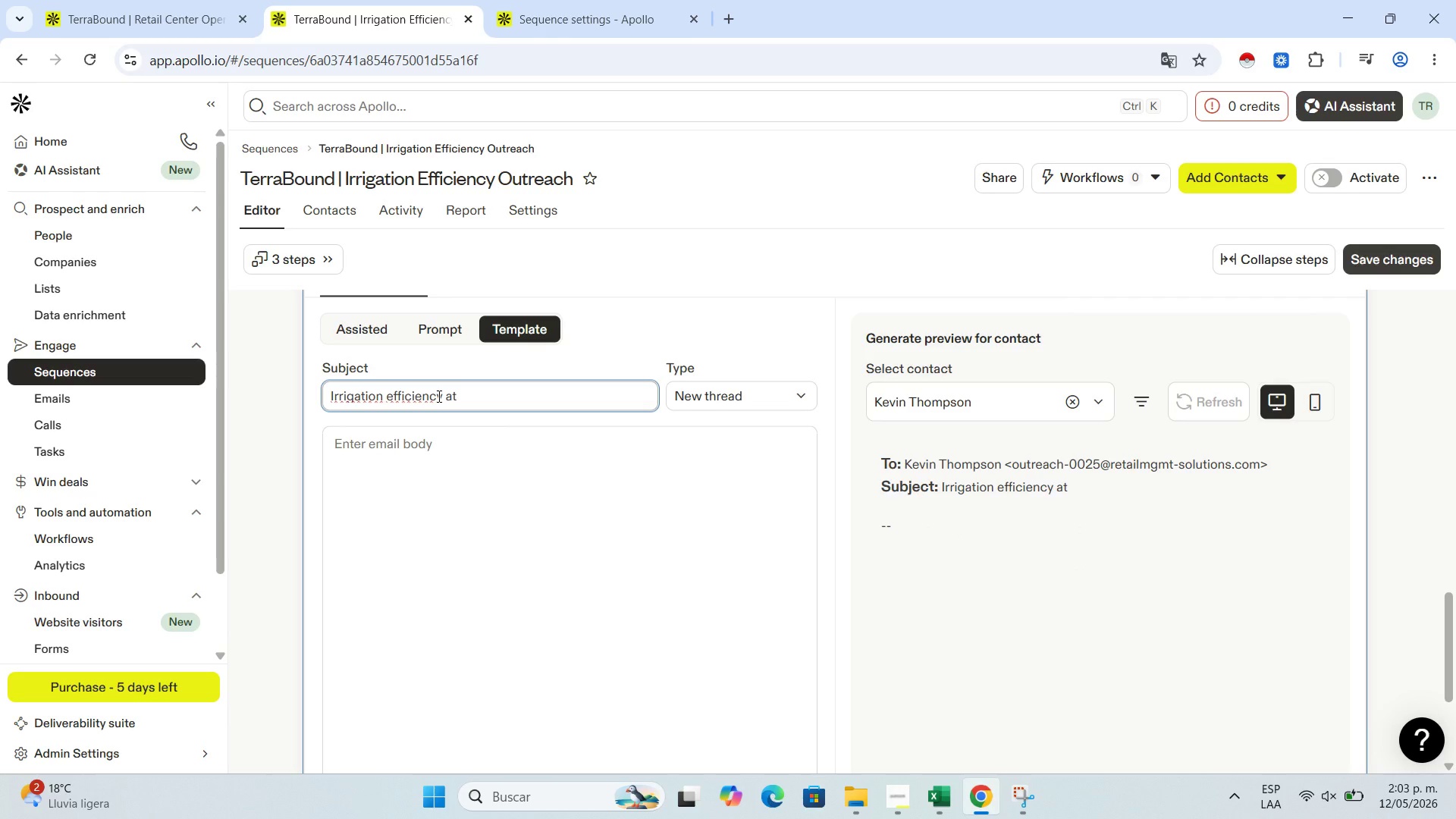 
key(Quote)
 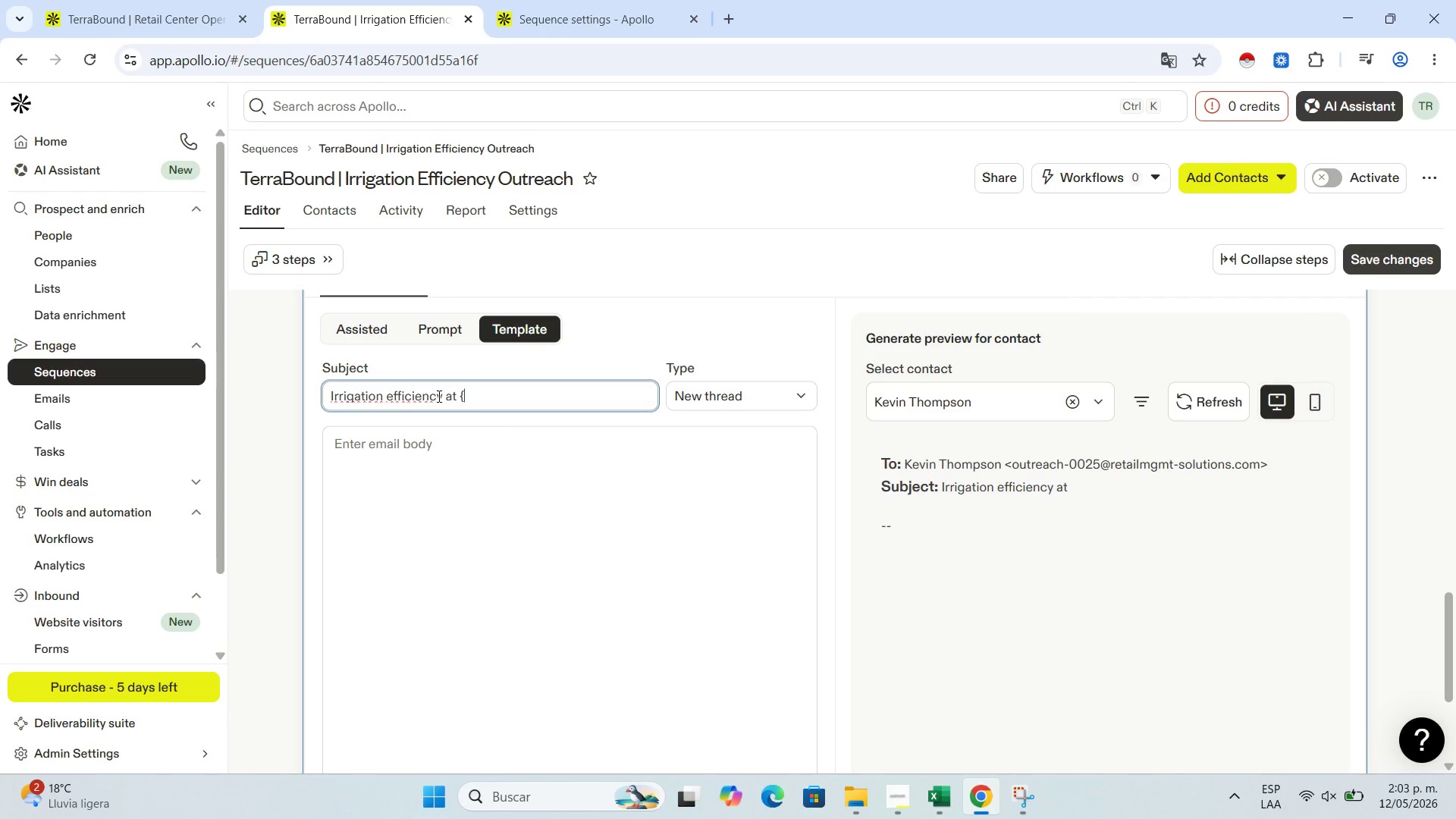 
key(Quote)
 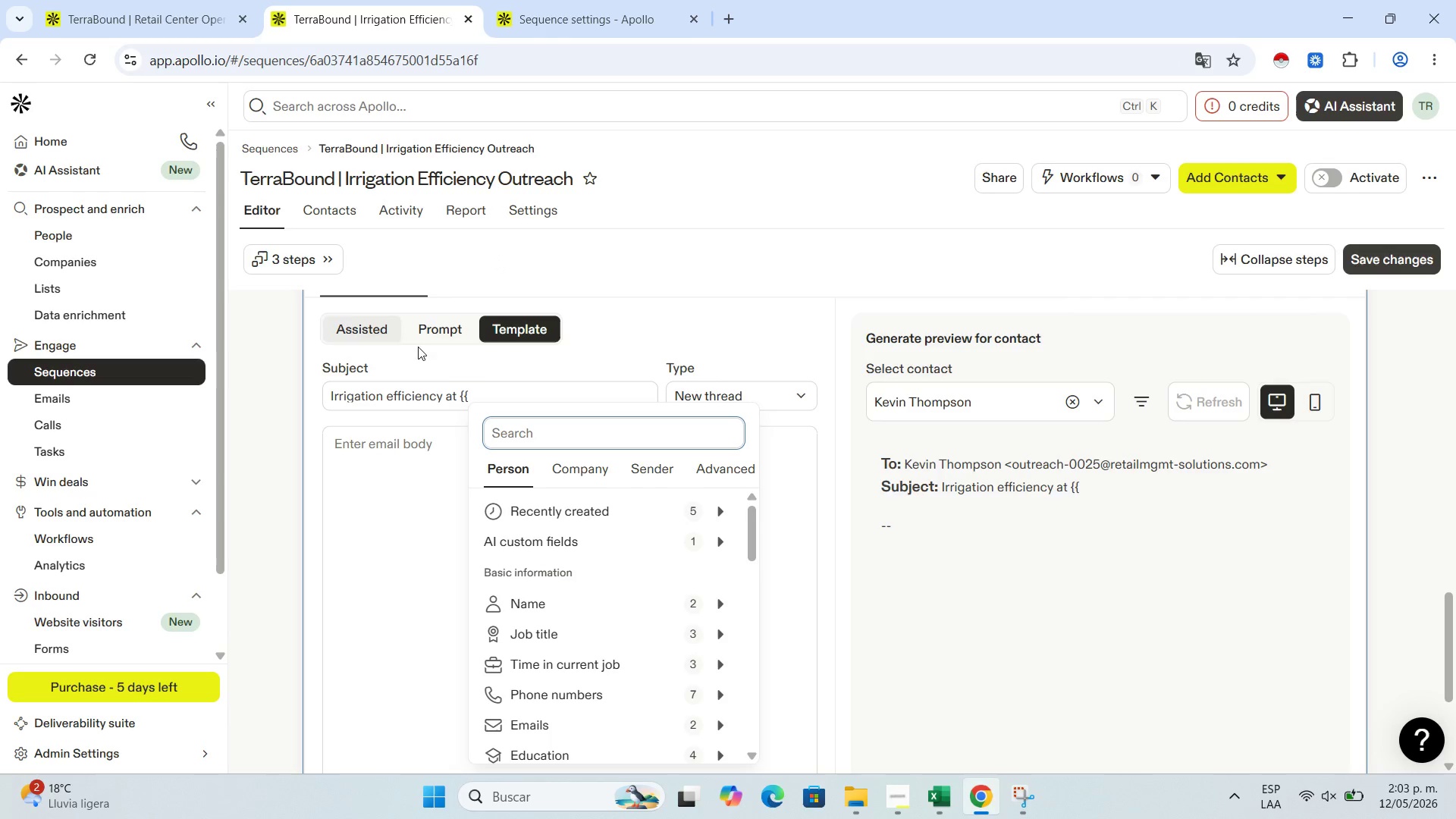 
wait(23.22)
 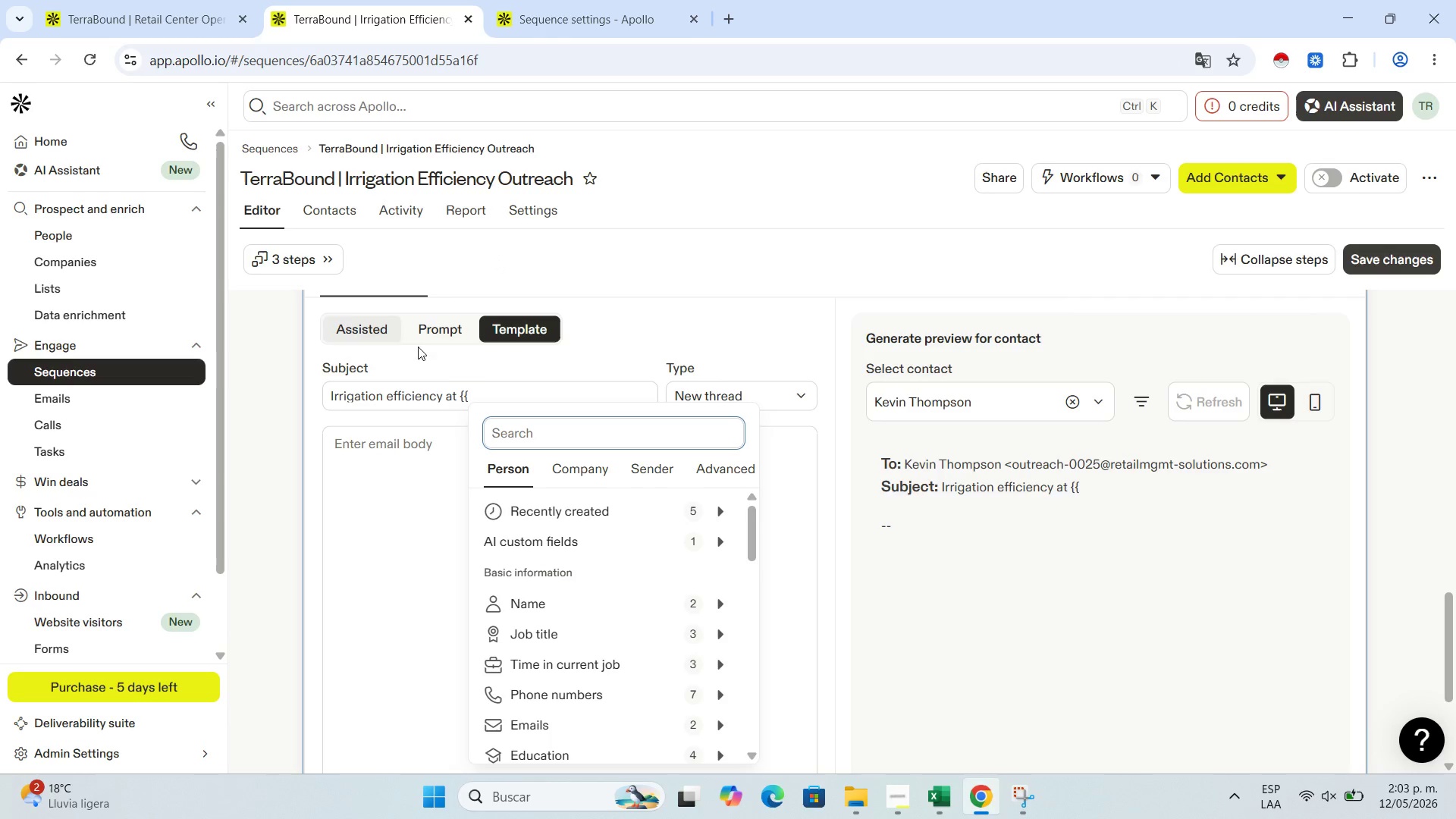 
left_click([1247, 105])
 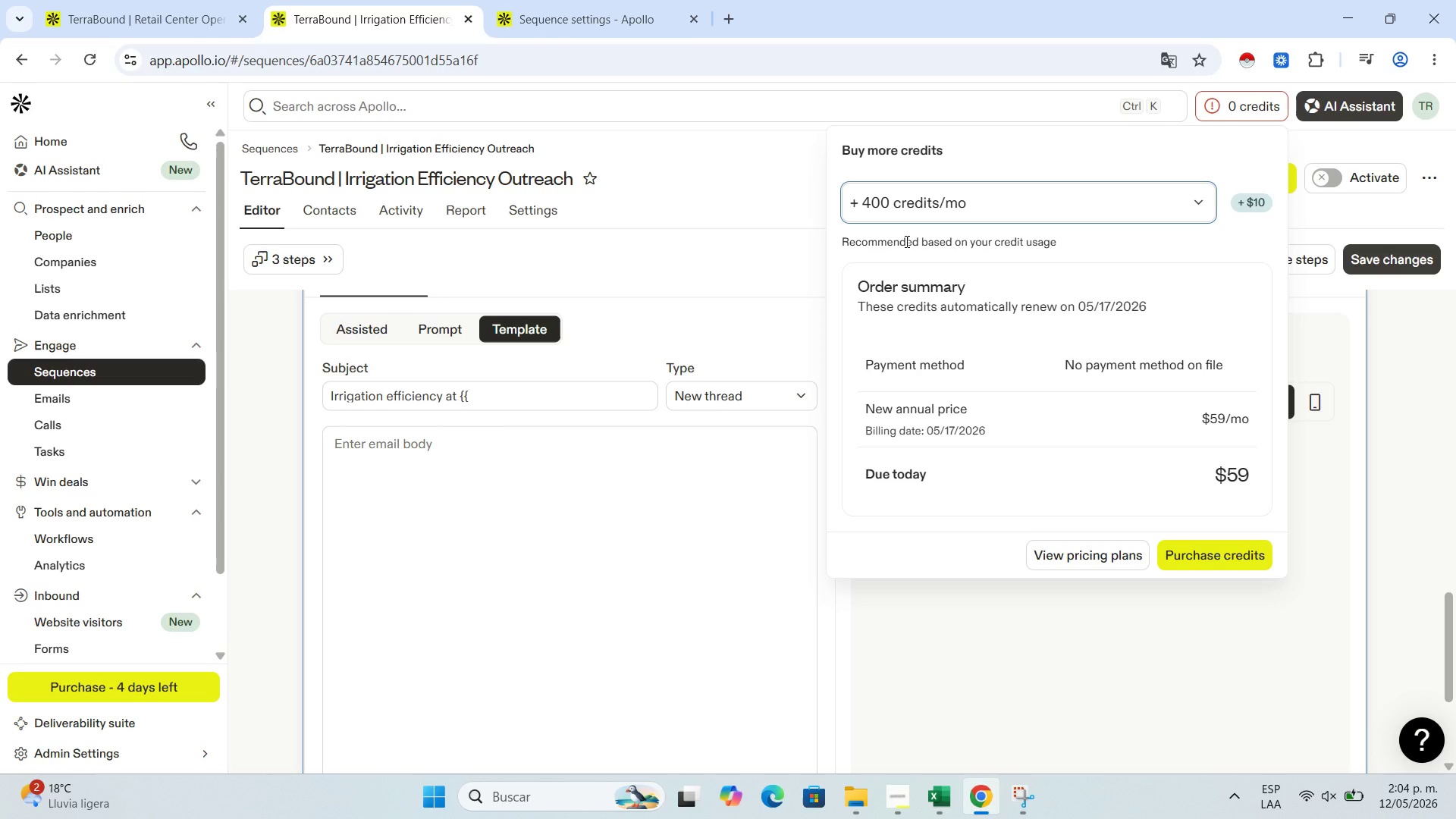 
wait(11.17)
 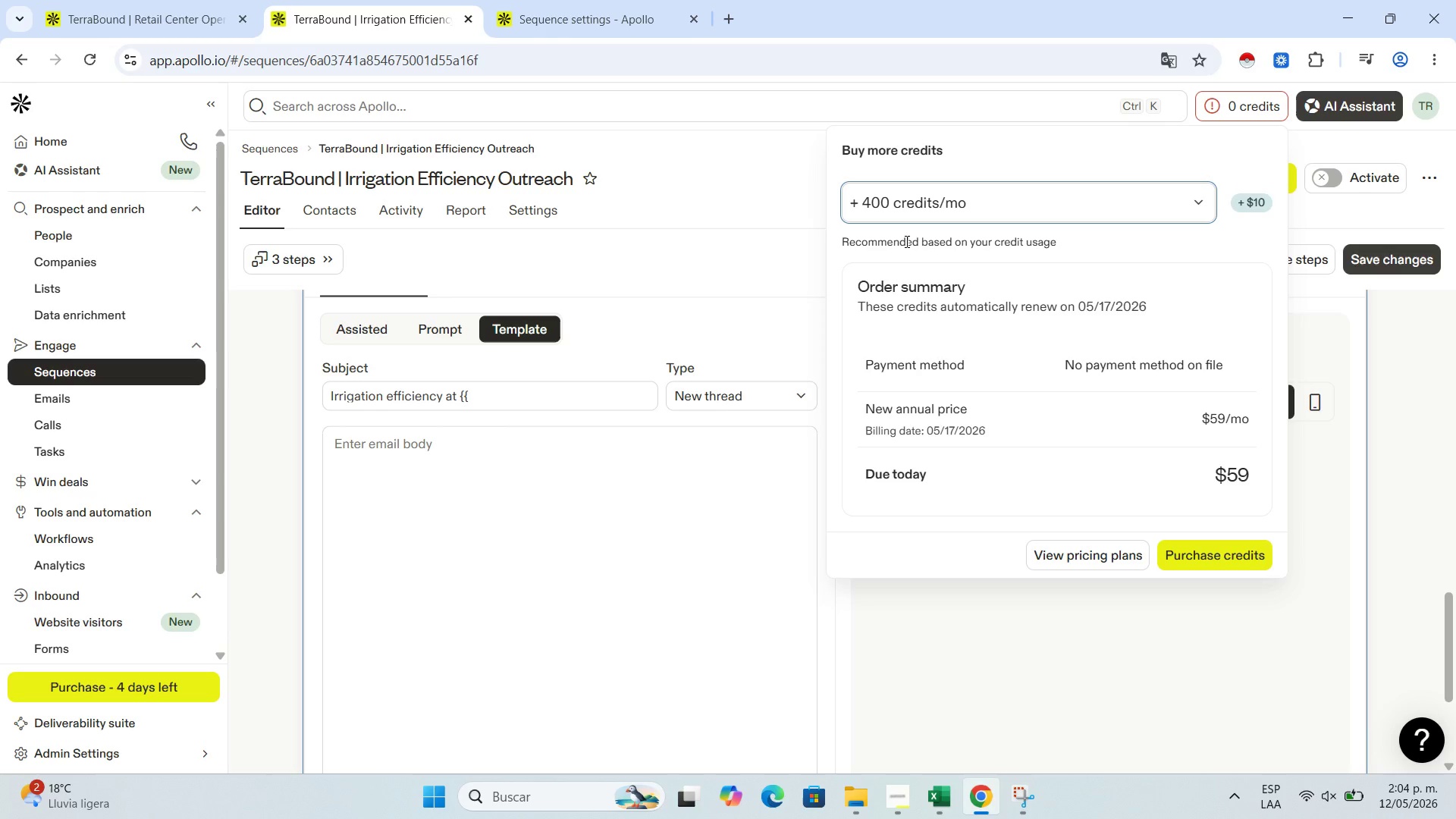 
left_click([1198, 201])
 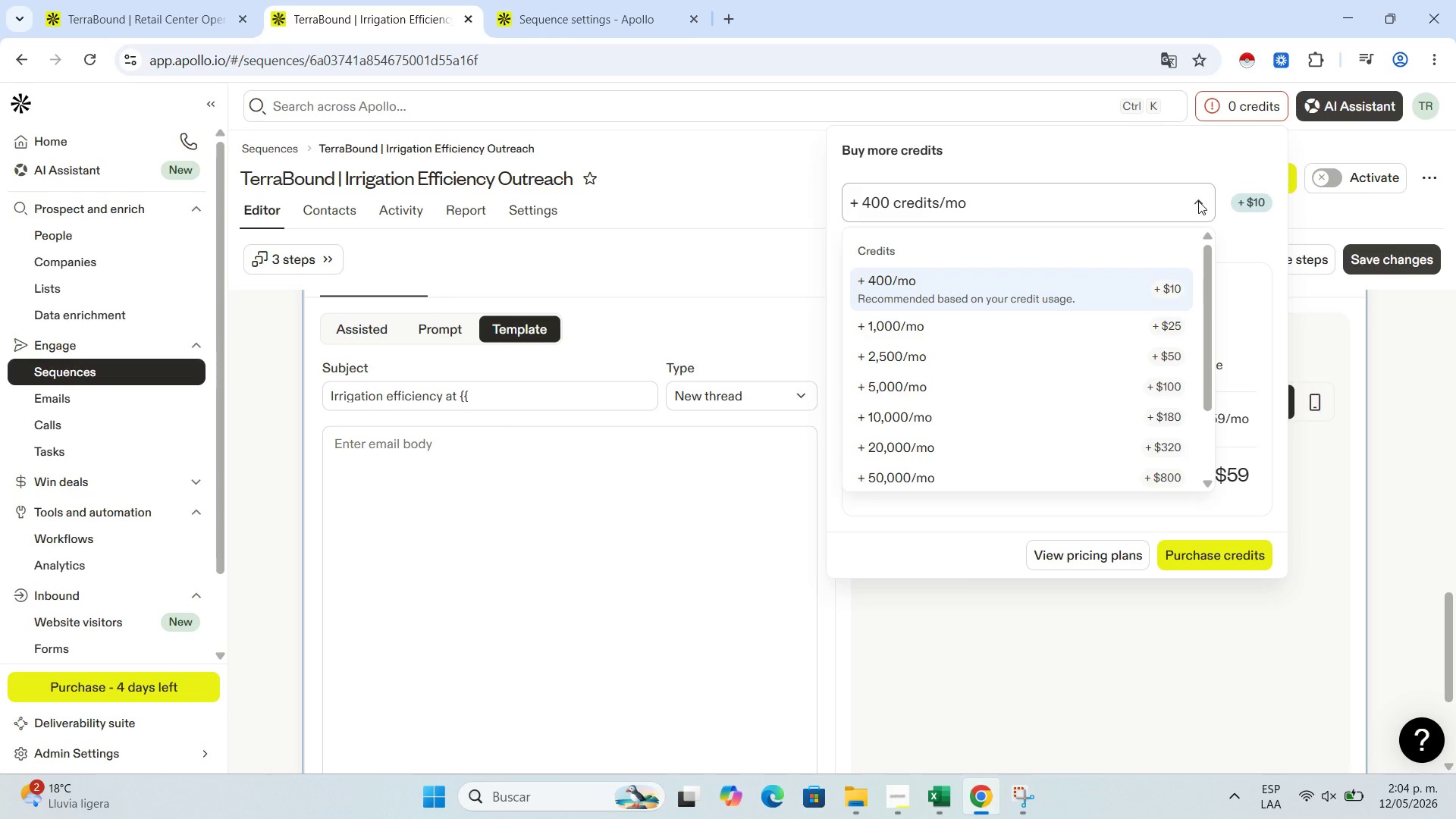 
left_click([1198, 201])
 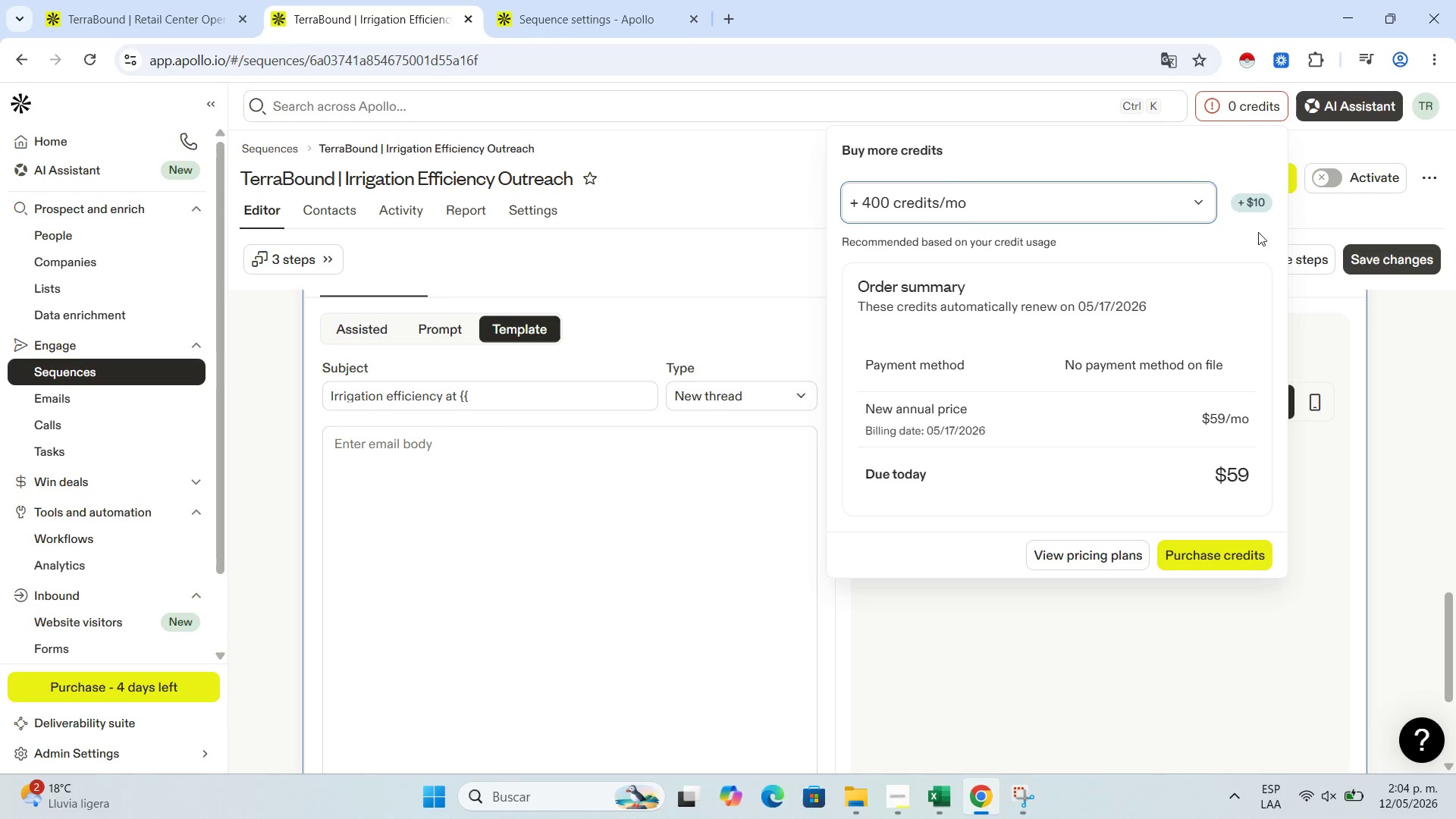 
left_click([1379, 436])
 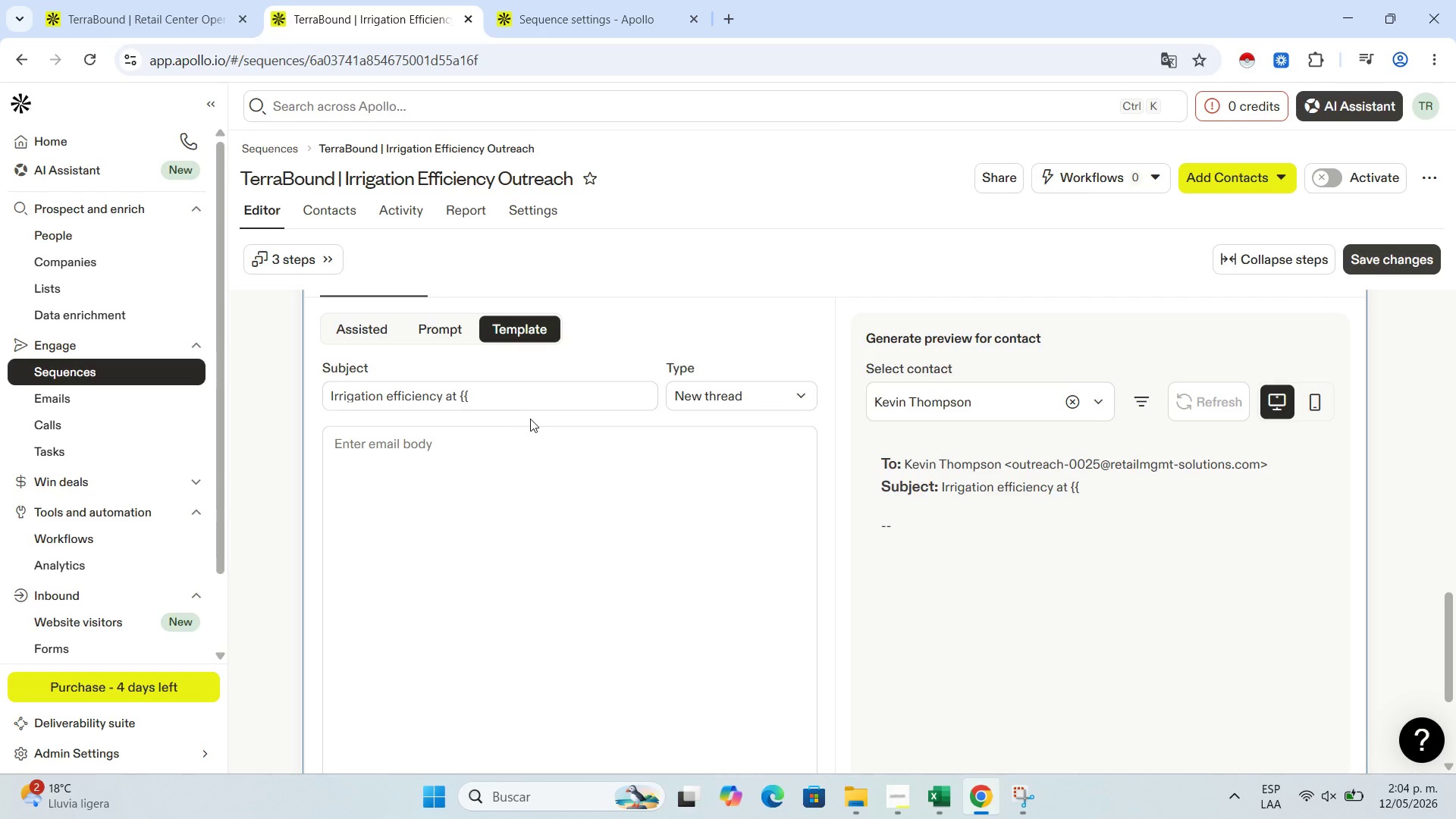 
left_click([534, 398])
 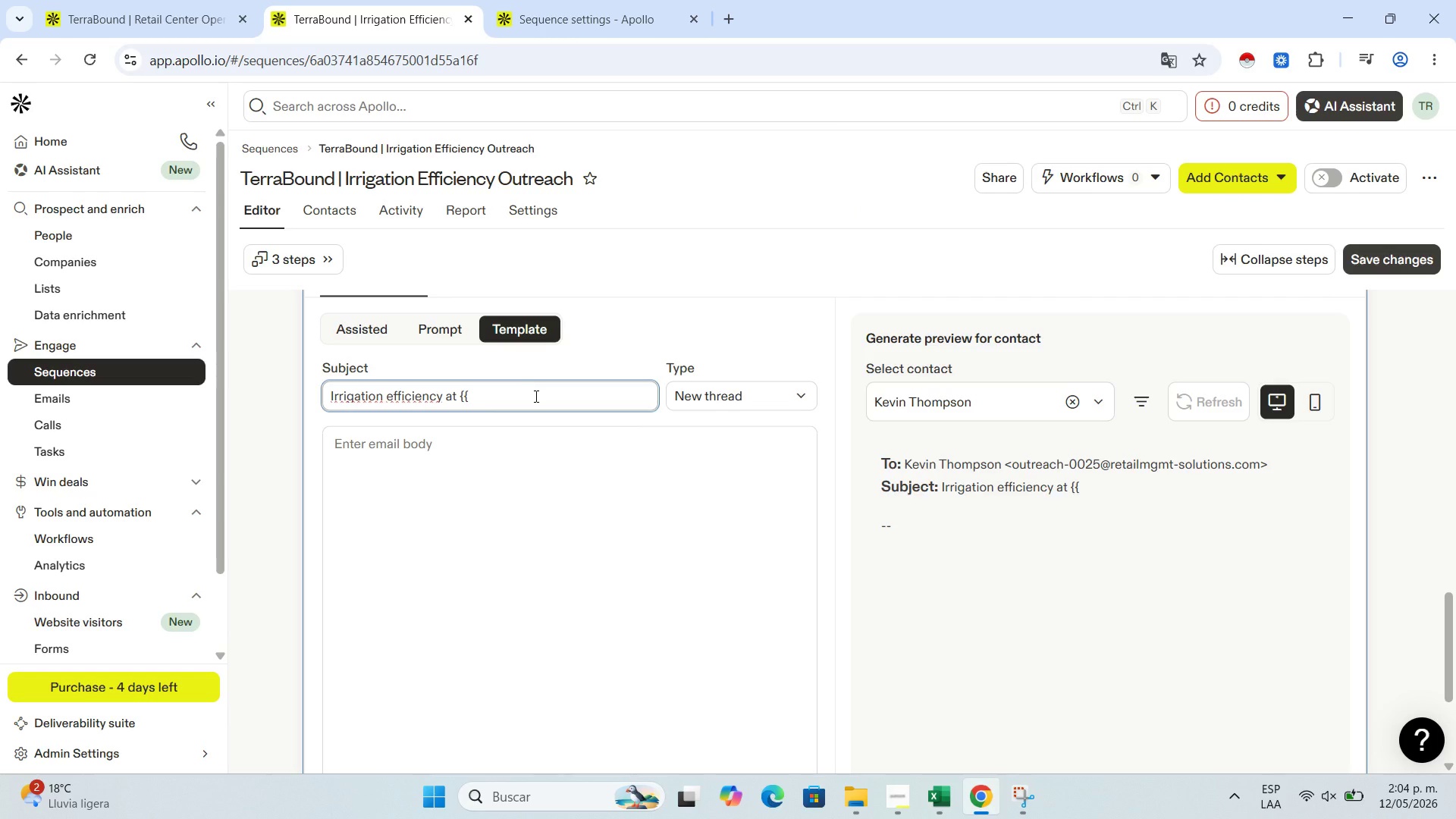 
type(r)
key(Backspace)
key(Backspace)
type('re)
 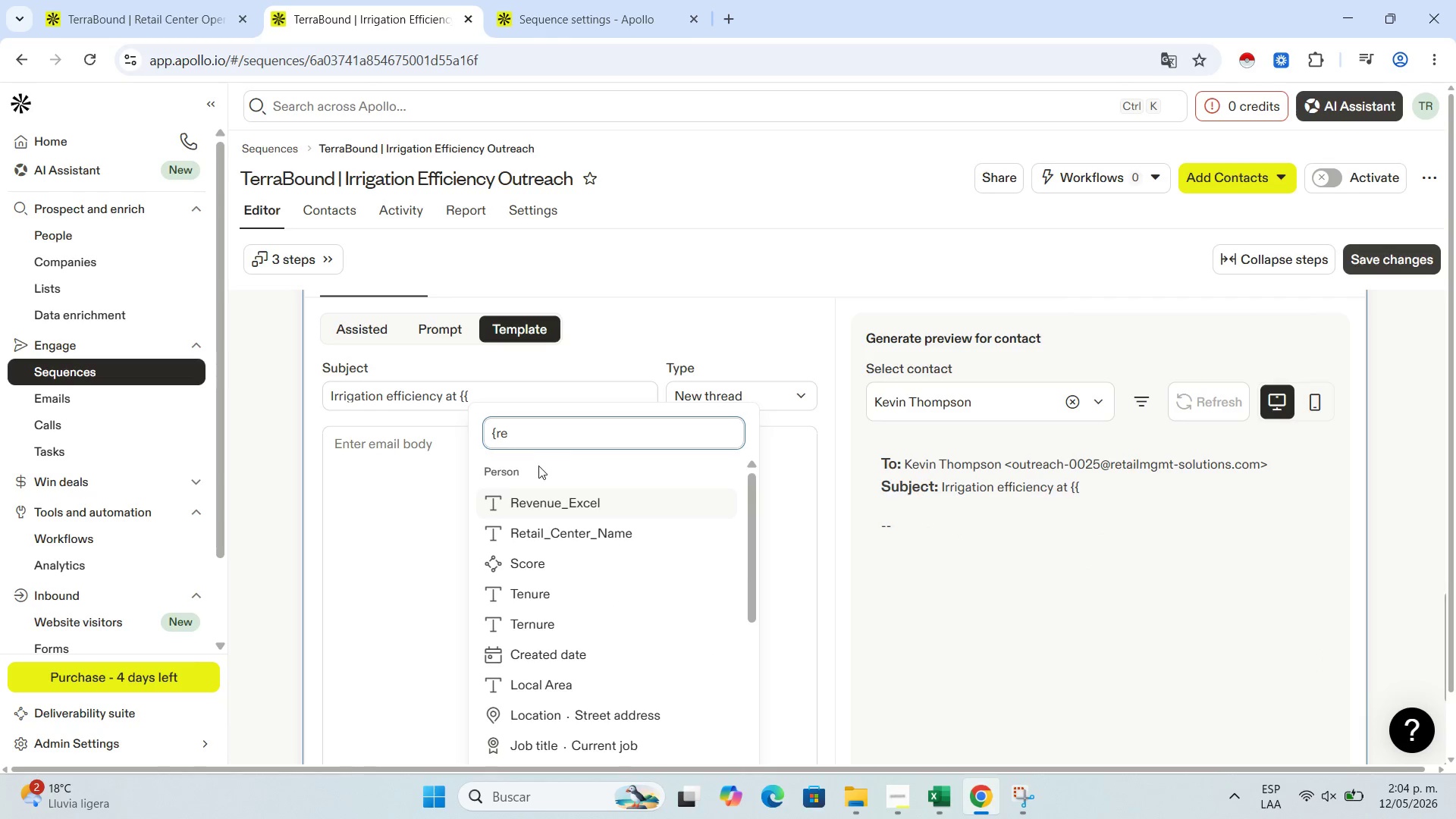 
left_click([551, 546])
 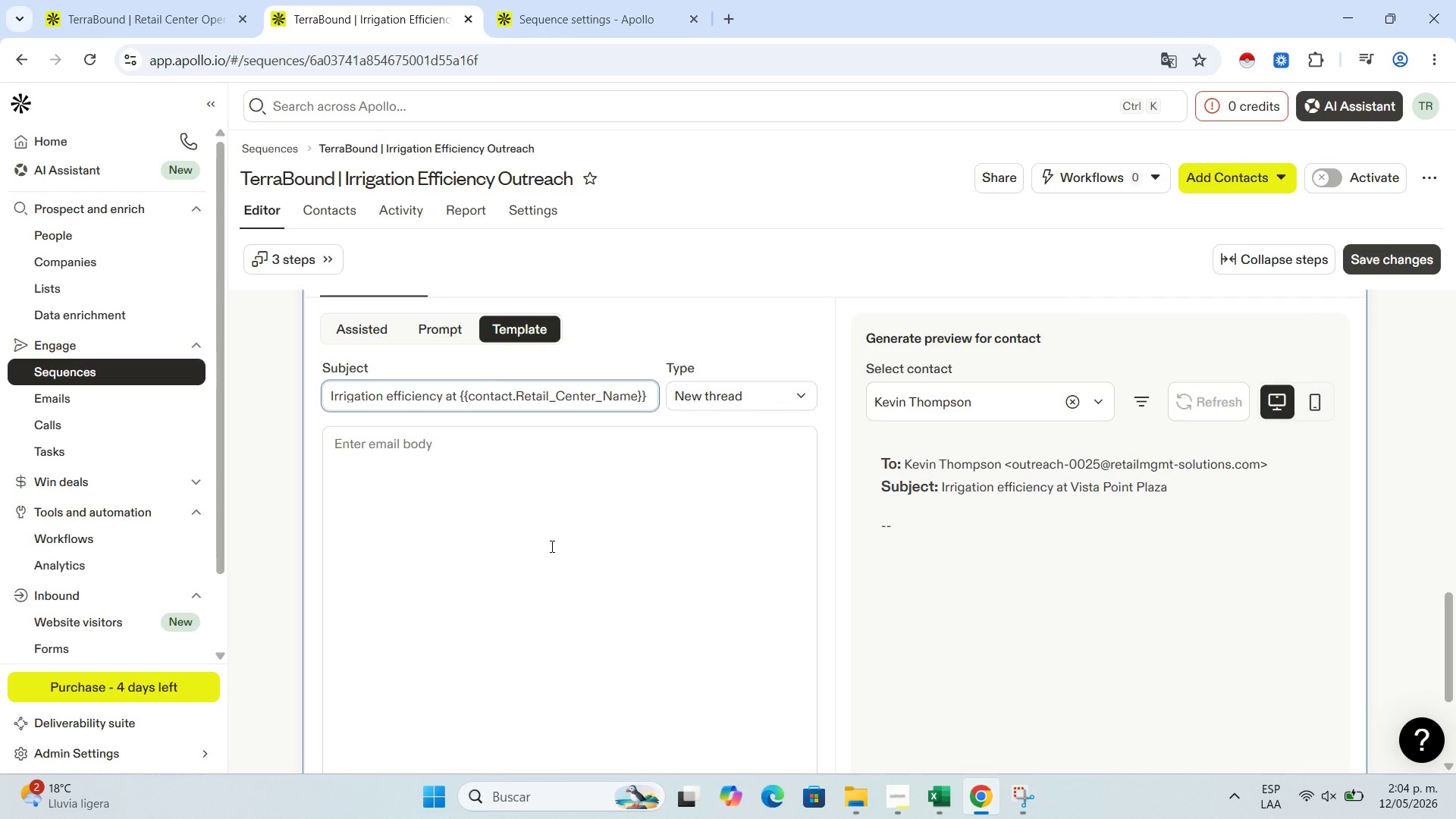 
wait(9.08)
 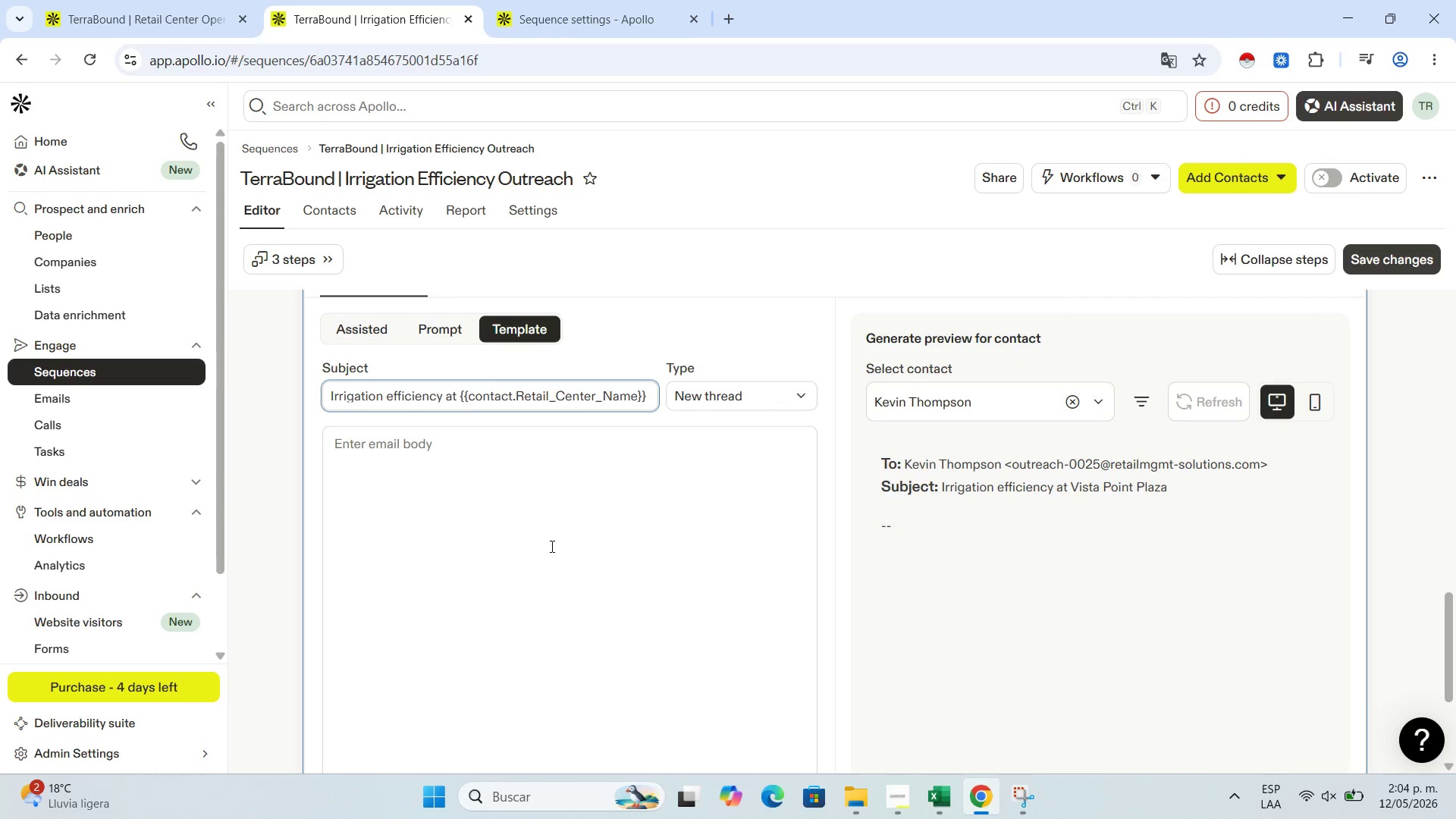 
left_click([573, 501])
 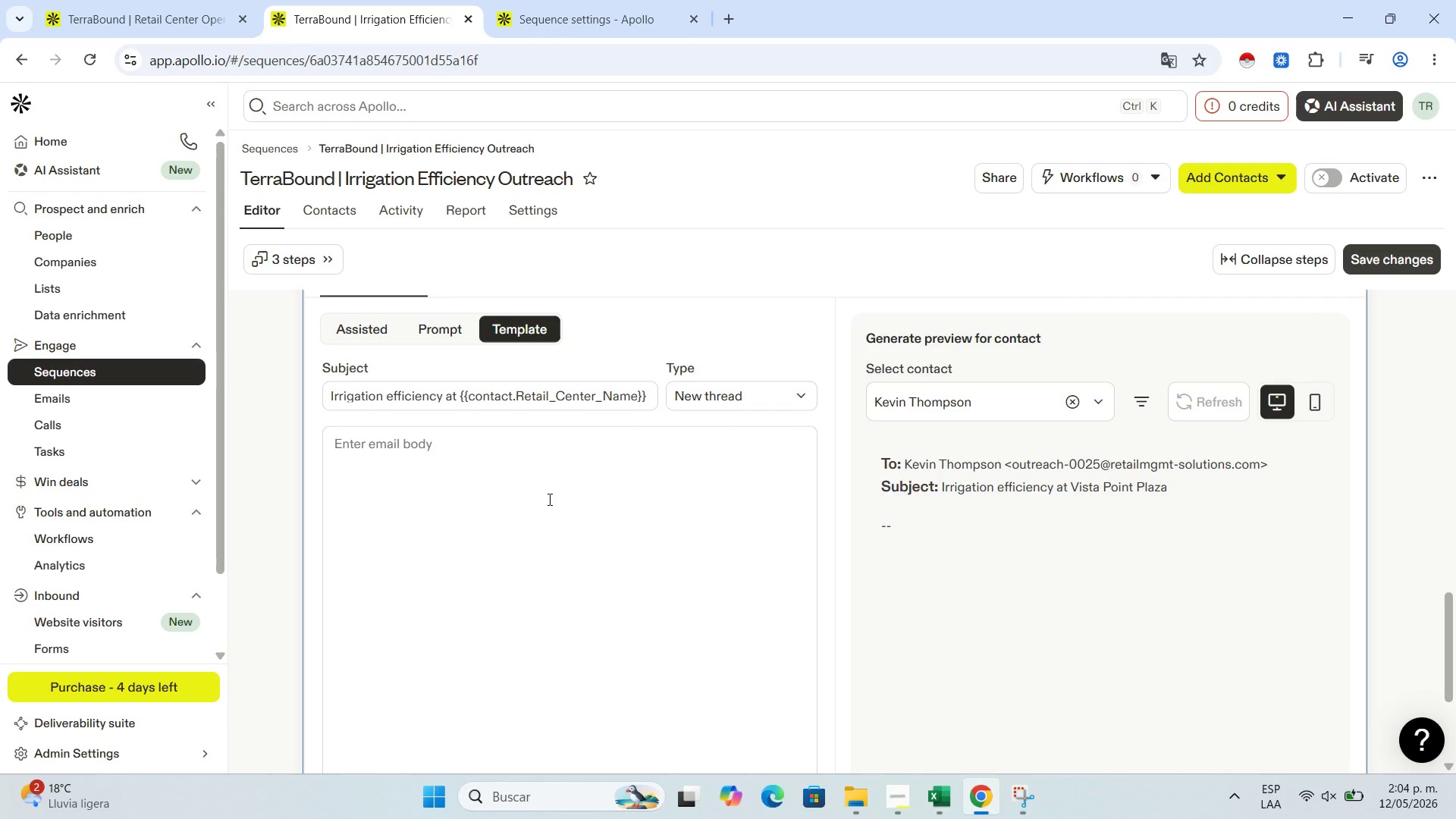 
wait(17.59)
 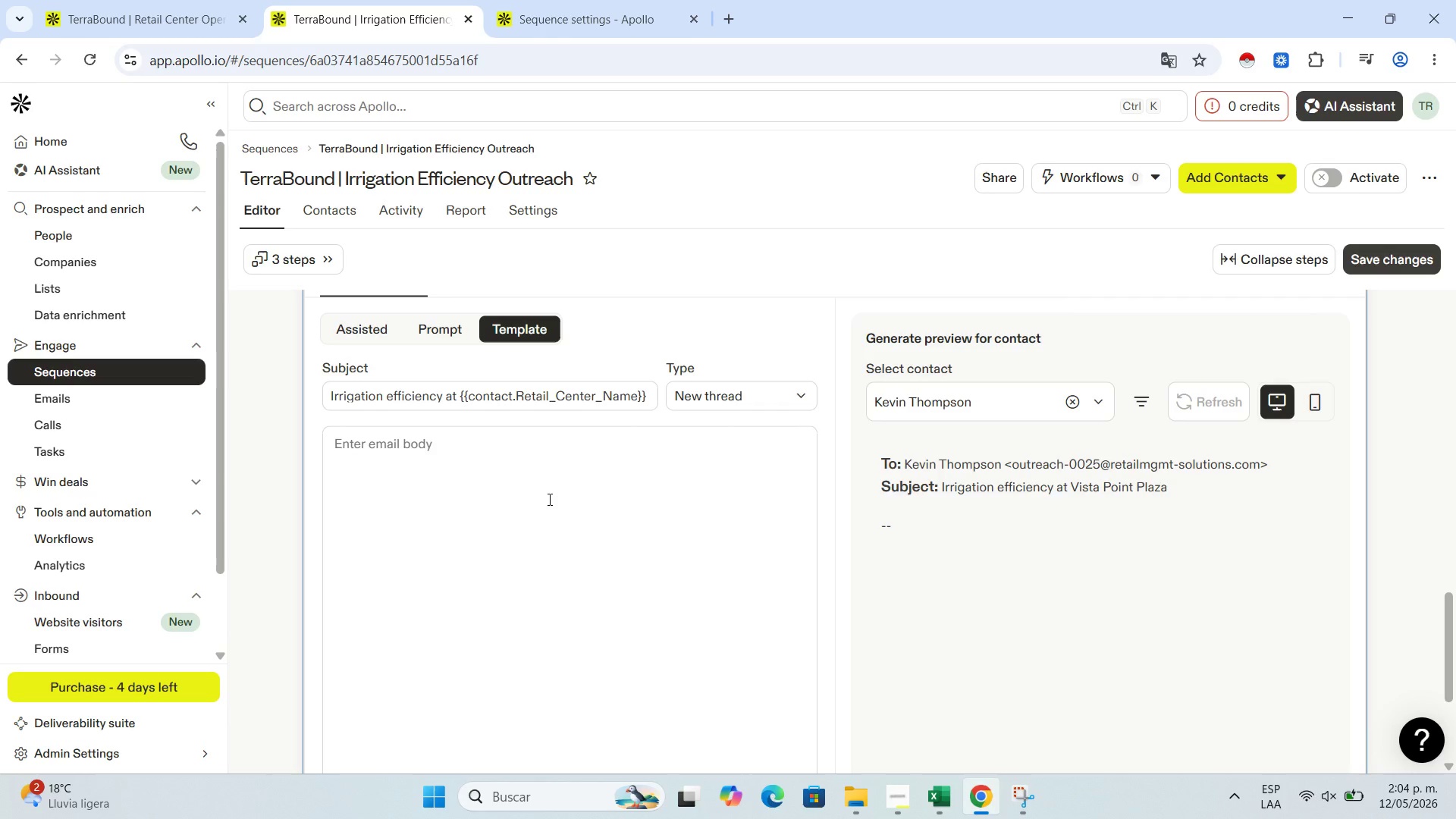 
left_click([537, 510])
 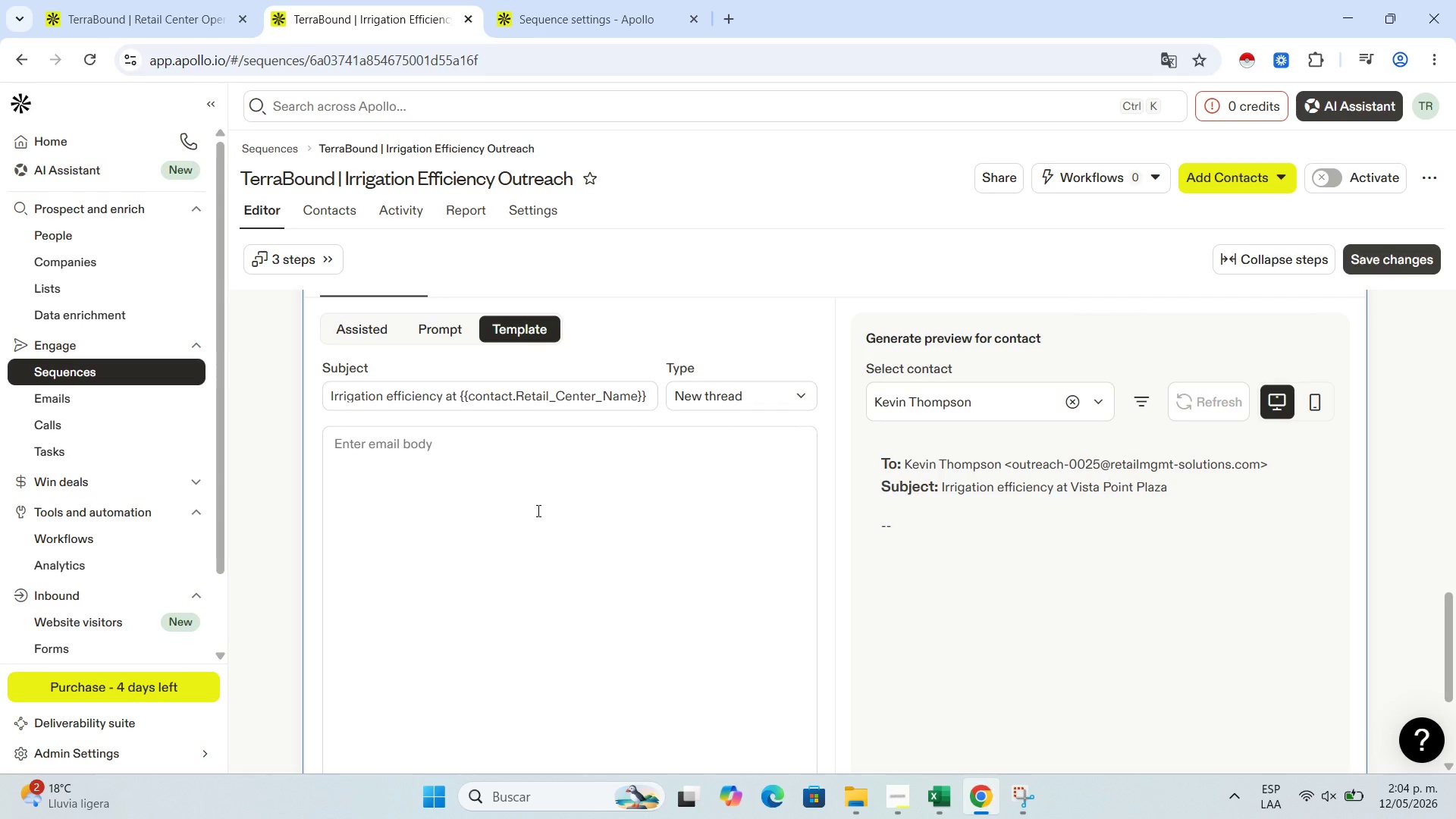 
type(Hi ''f)
 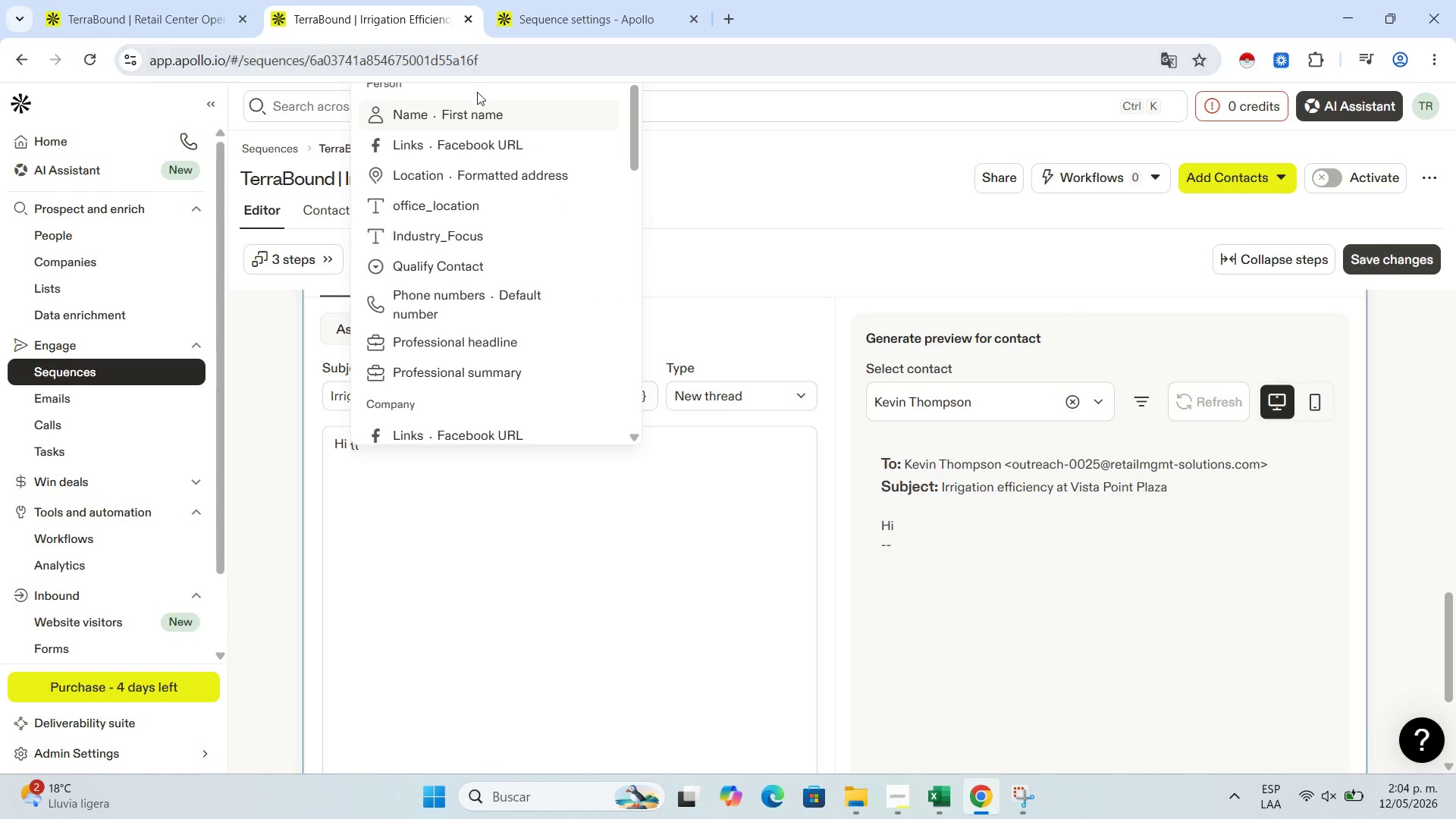 
left_click([477, 106])
 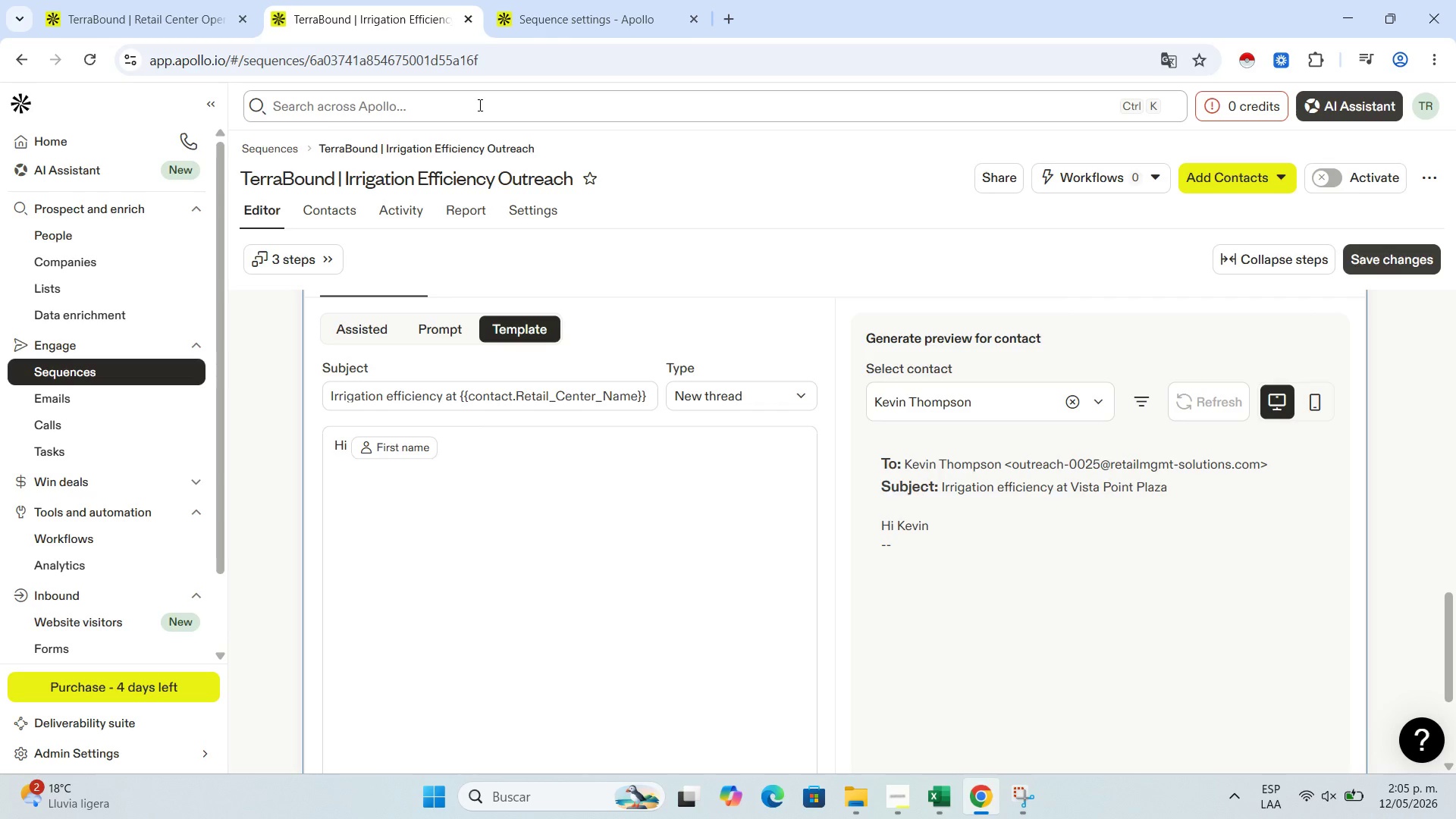 
key(Space)
 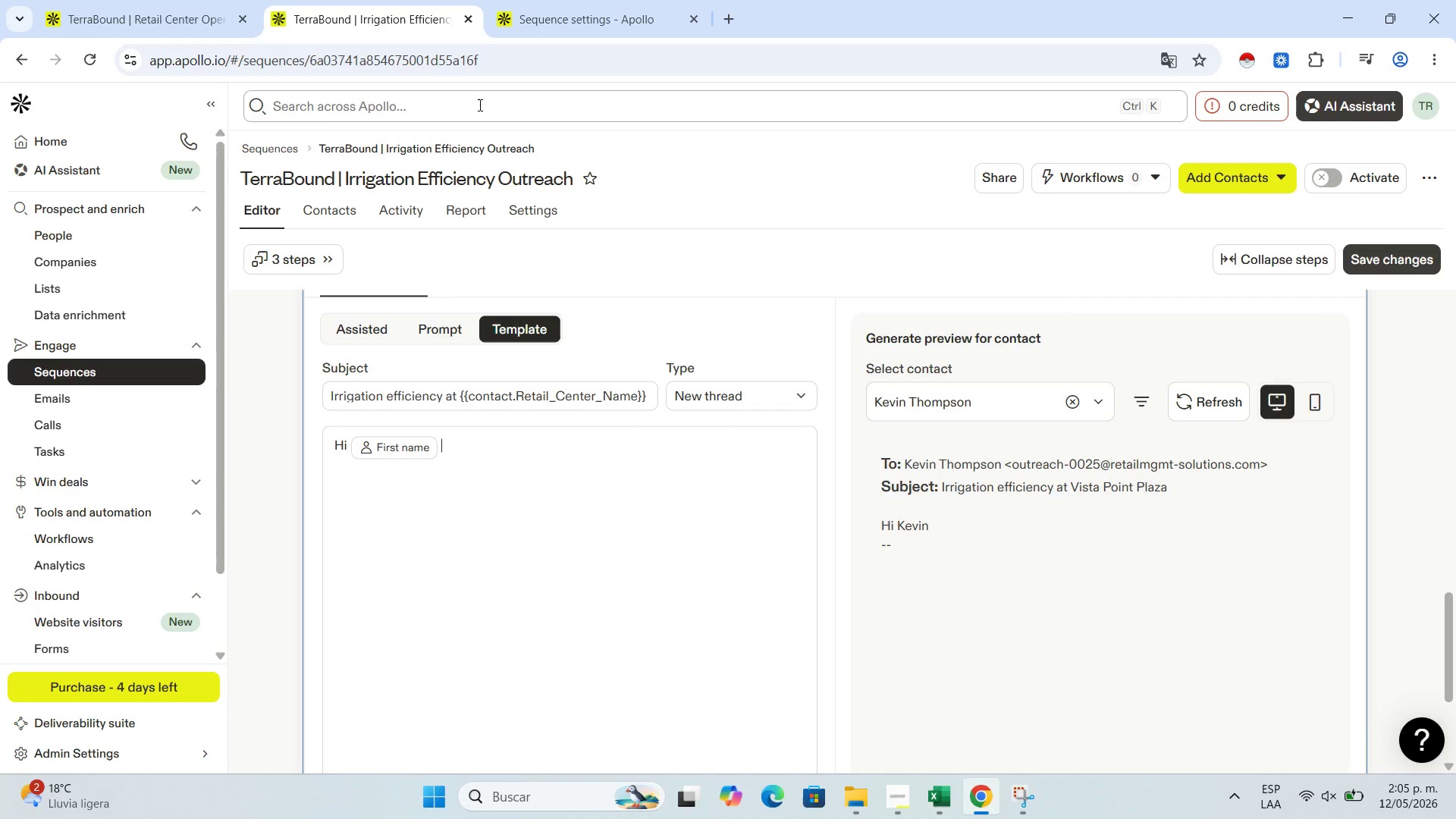 
key(Comma)
 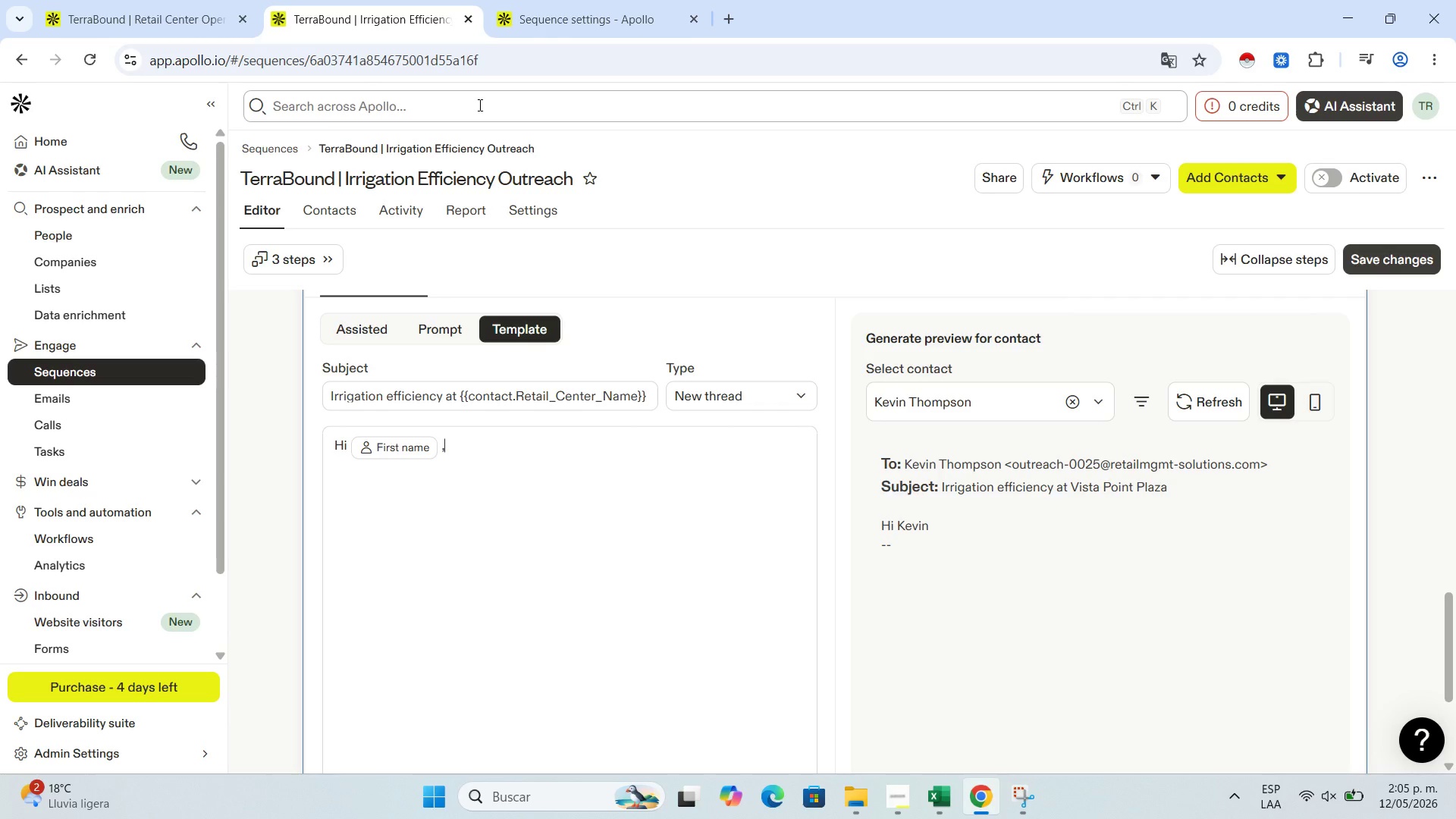 
key(Space)
 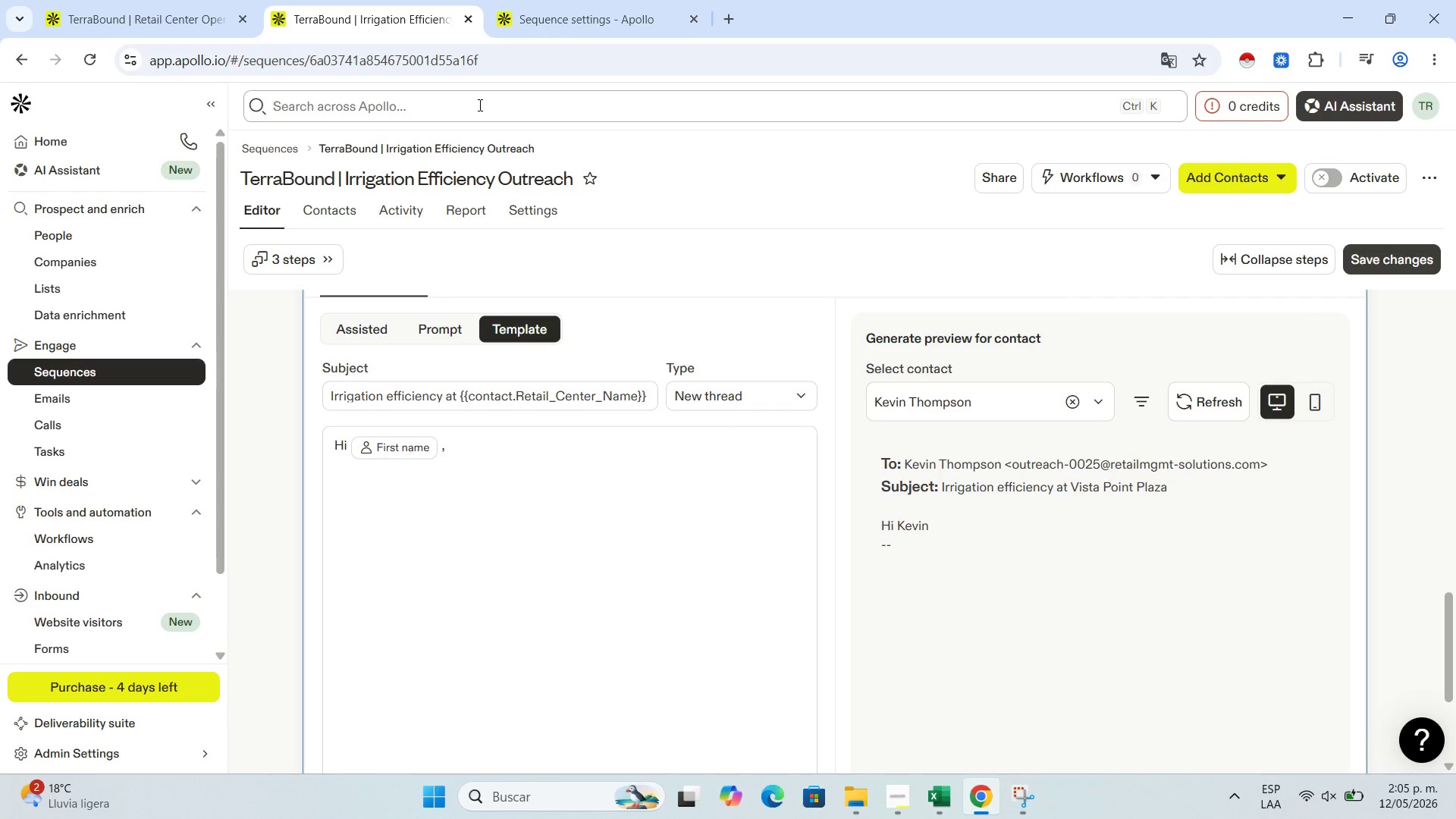 
key(Enter)
 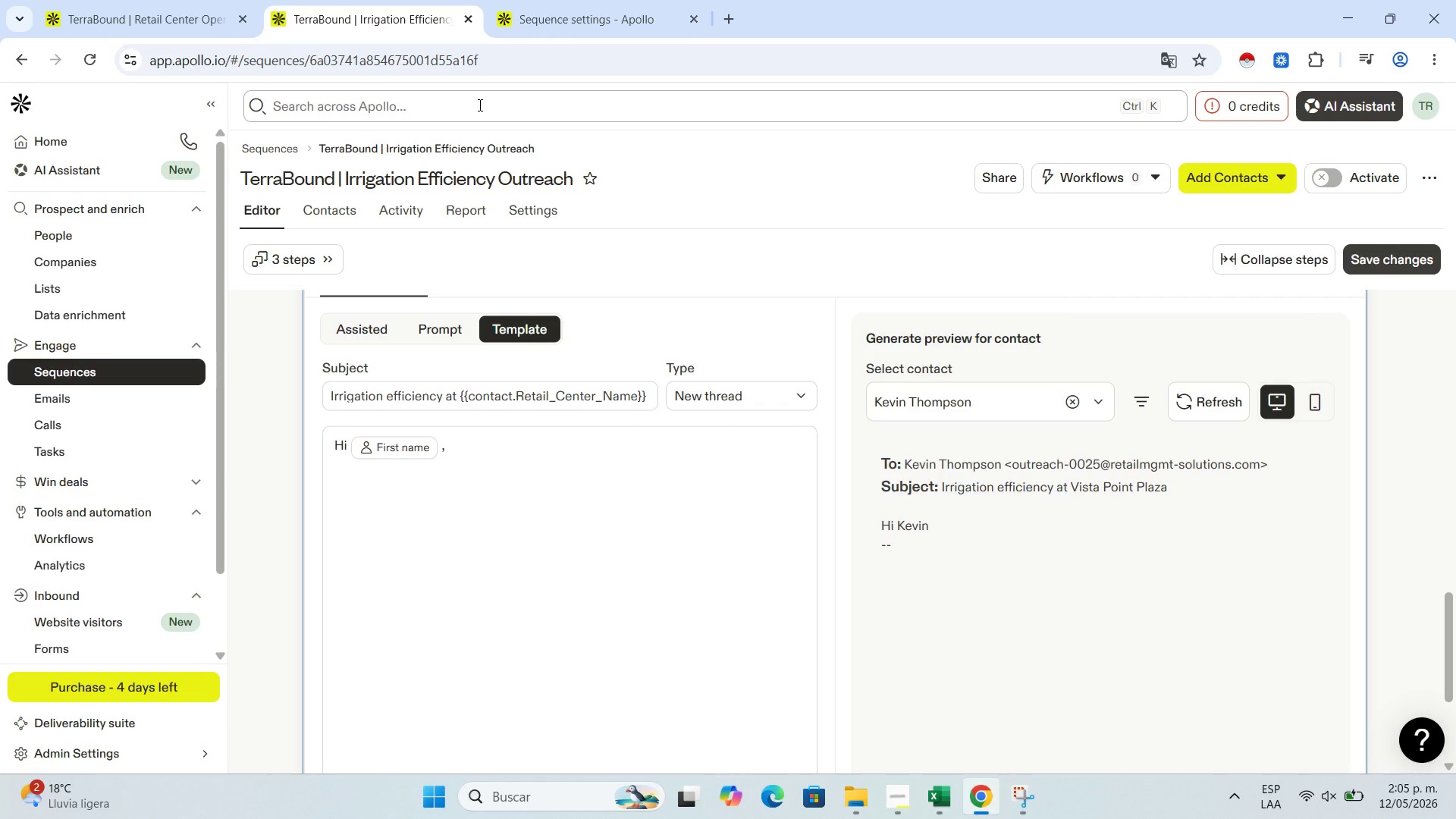 
hold_key(key=ShiftLeft, duration=0.33)
 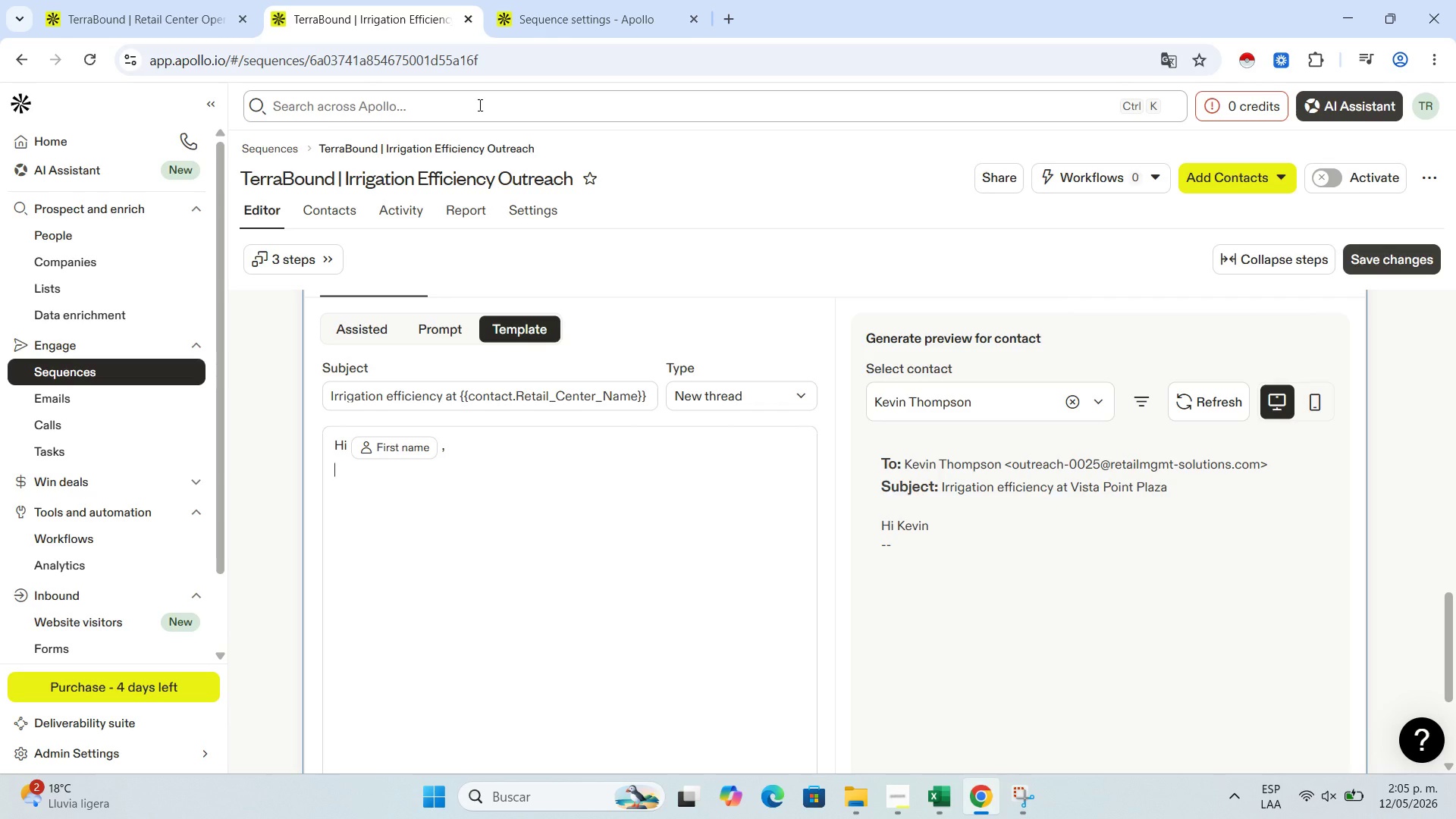 
key(Enter)
 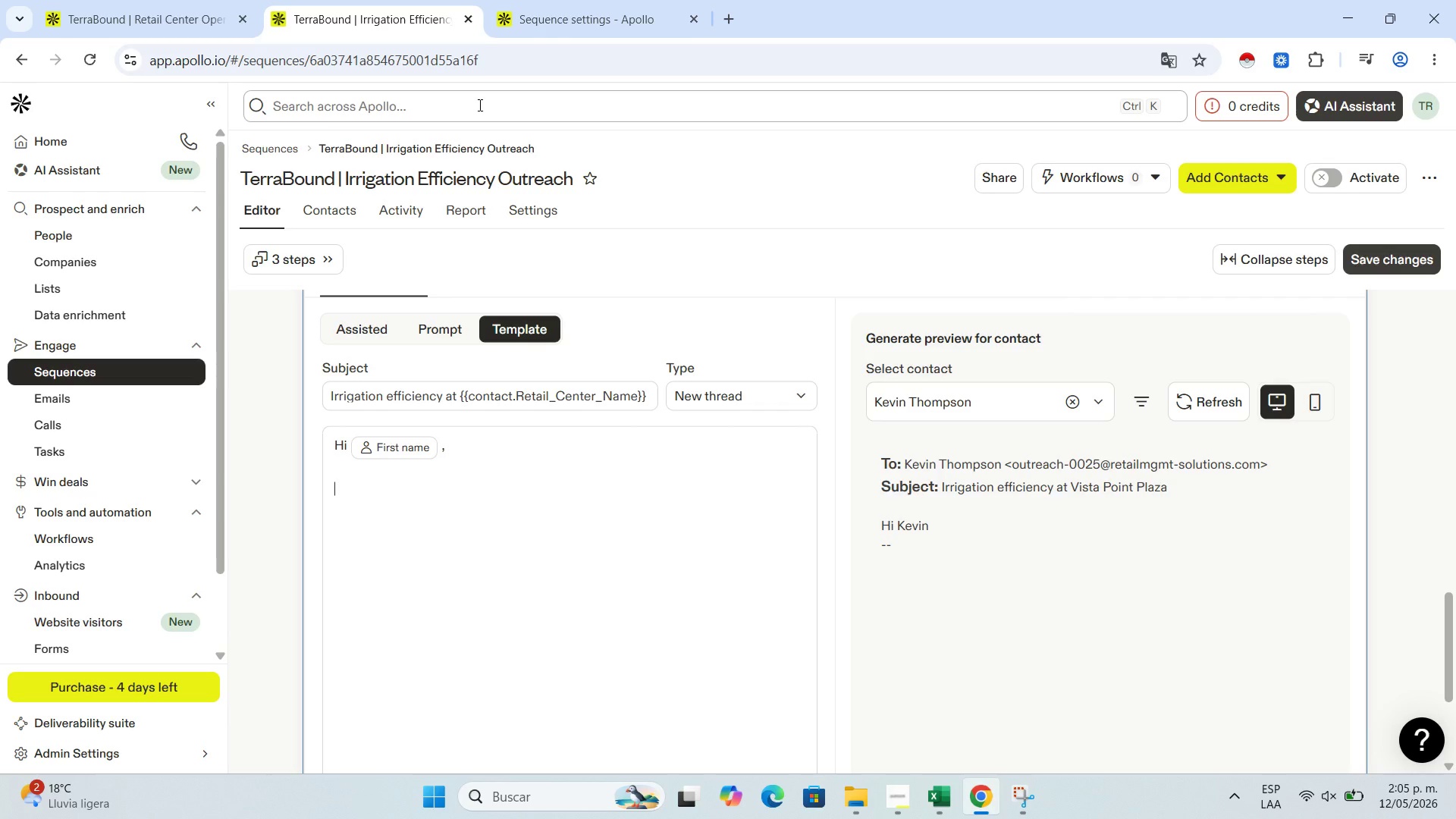 
type(Following up on my previu)
key(Backspace)
type(os )
key(Backspace)
key(Backspace)
type(us note about te)
key(Backspace)
type(he irrigation audit for ''re)
 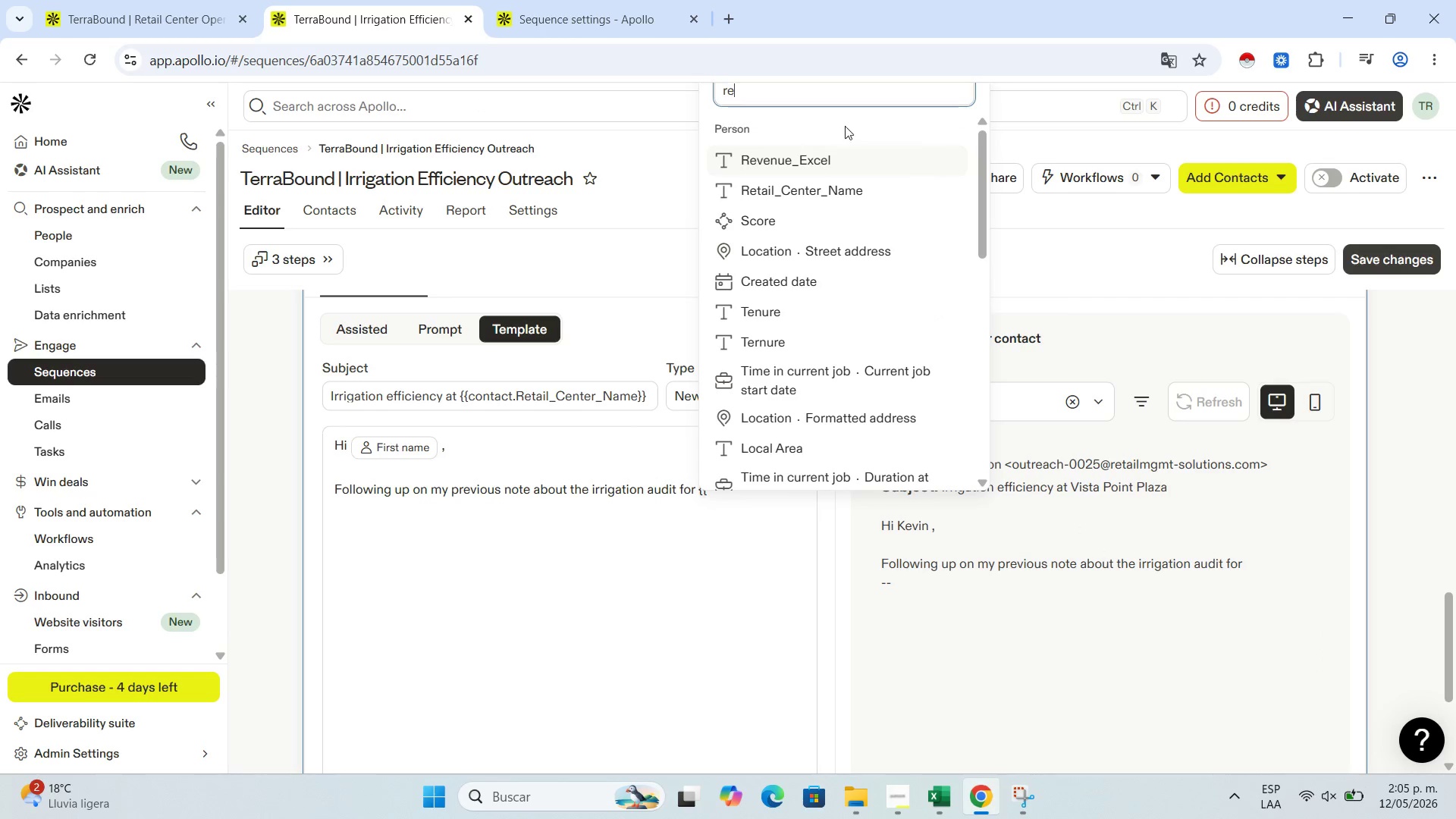 
left_click([832, 188])
 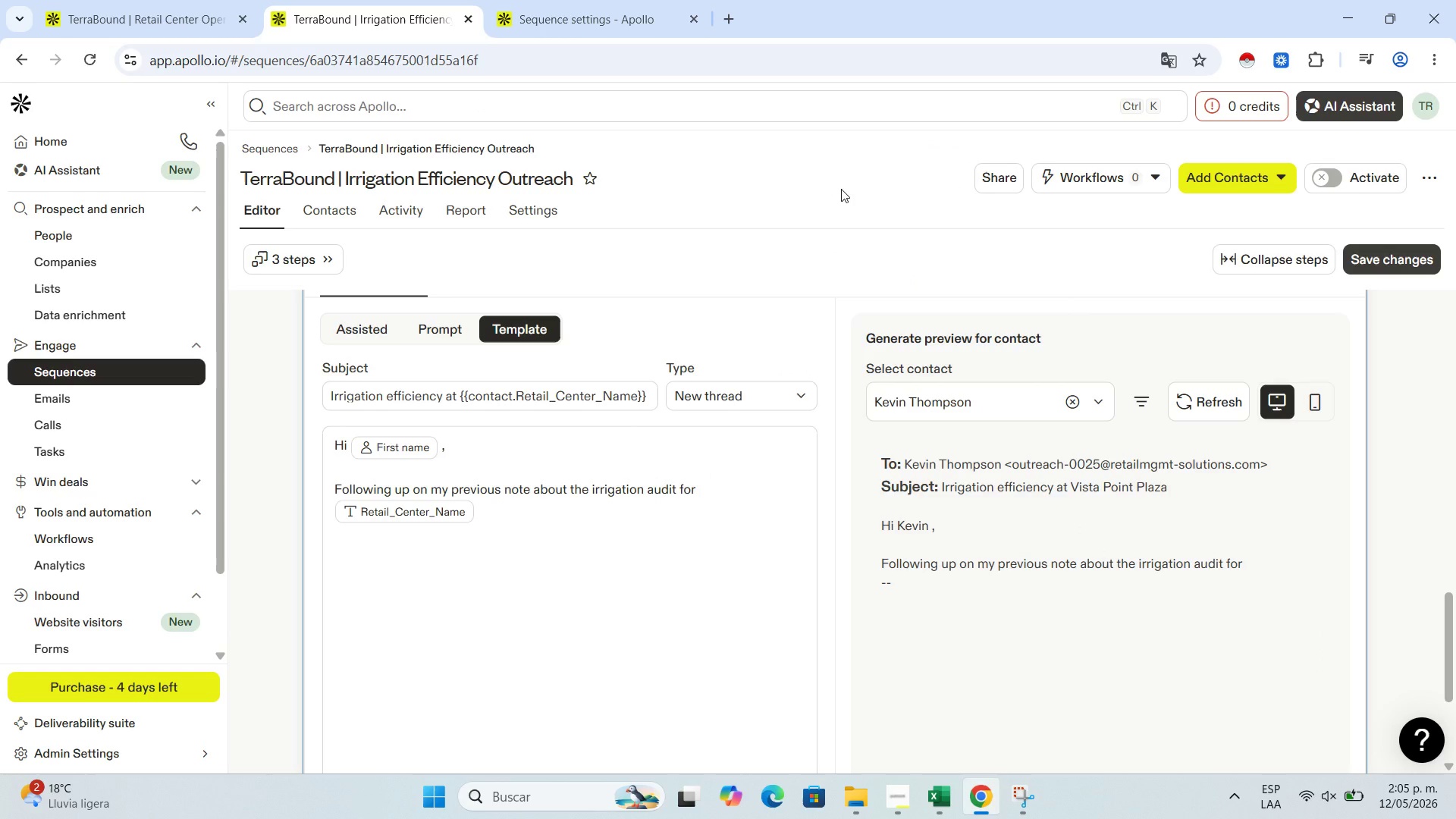 
key(Space)
 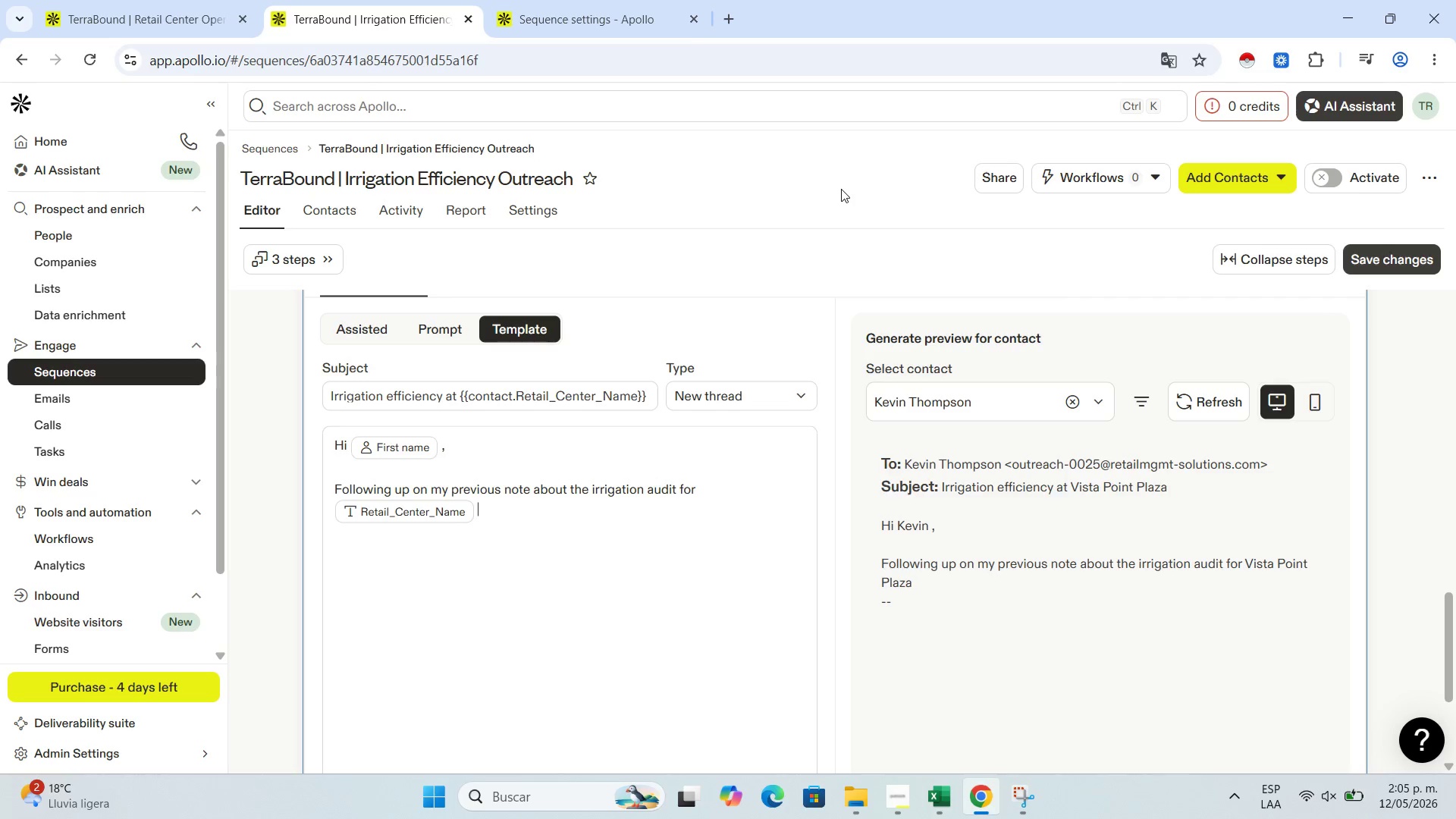 
key(Period)
 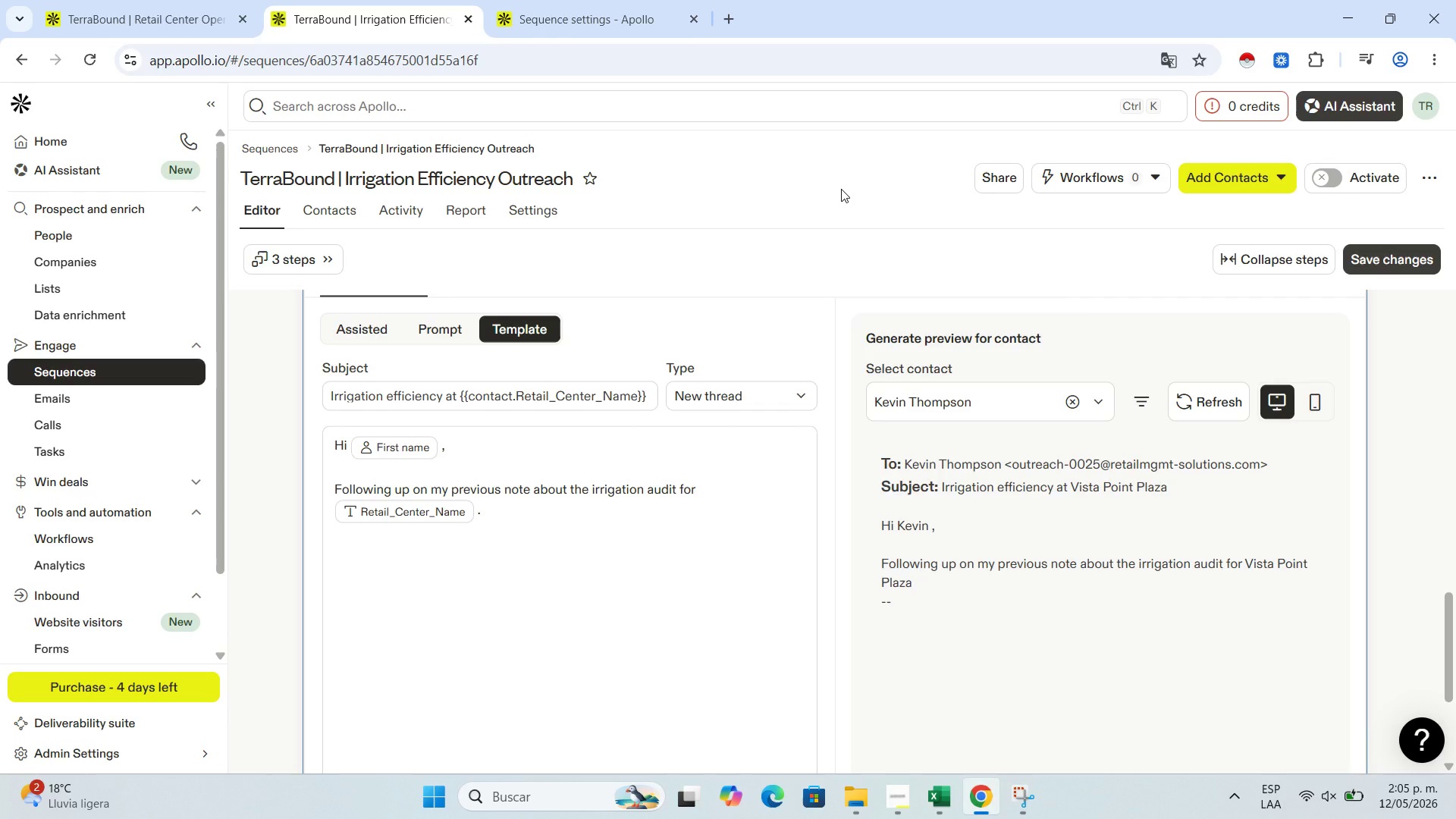 
key(Enter)
 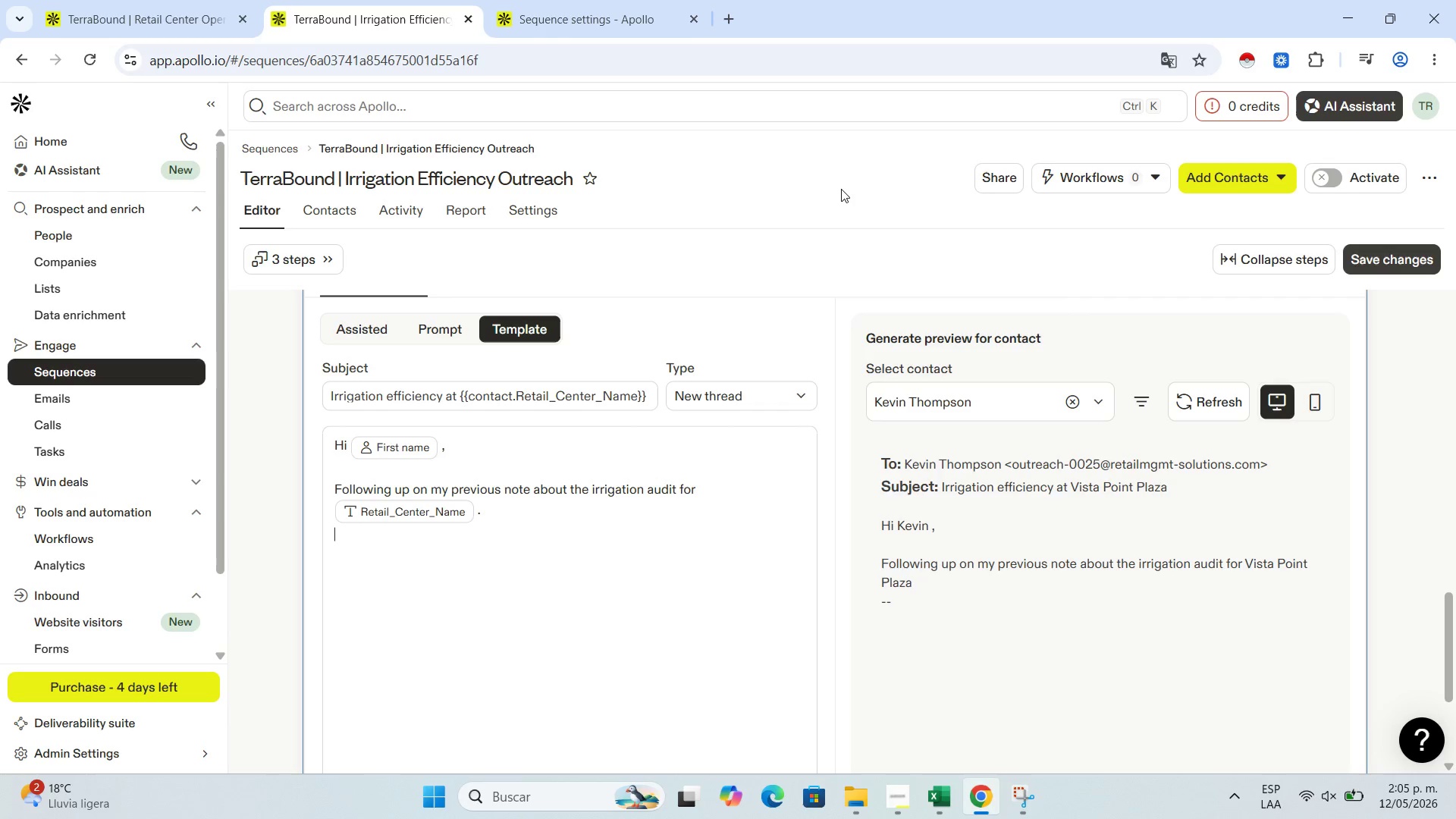 
key(Enter)
 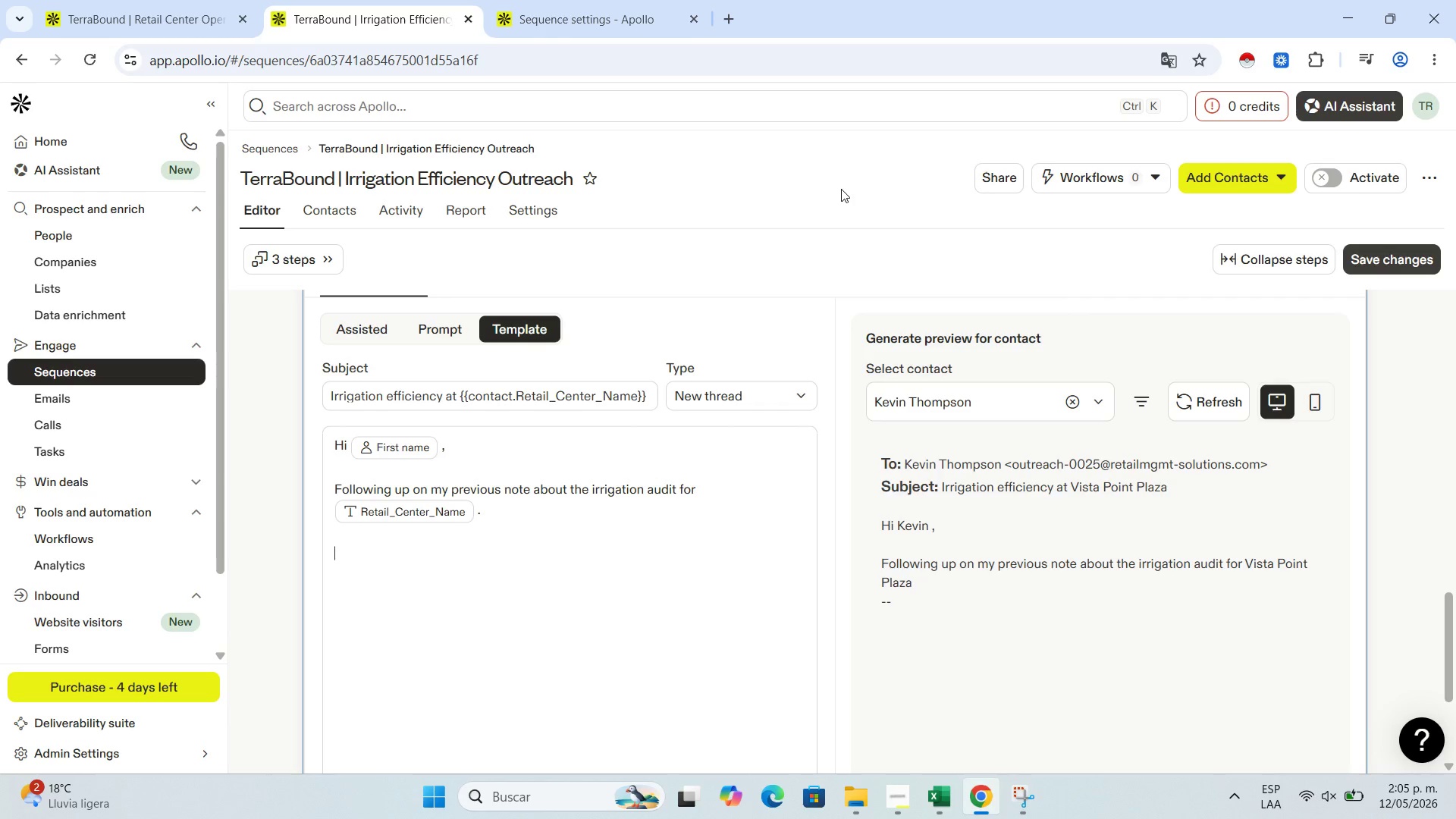 
type(I will be in the city)
key(Backspace)
key(Backspace)
key(Backspace)
key(Backspace)
type(''c)
 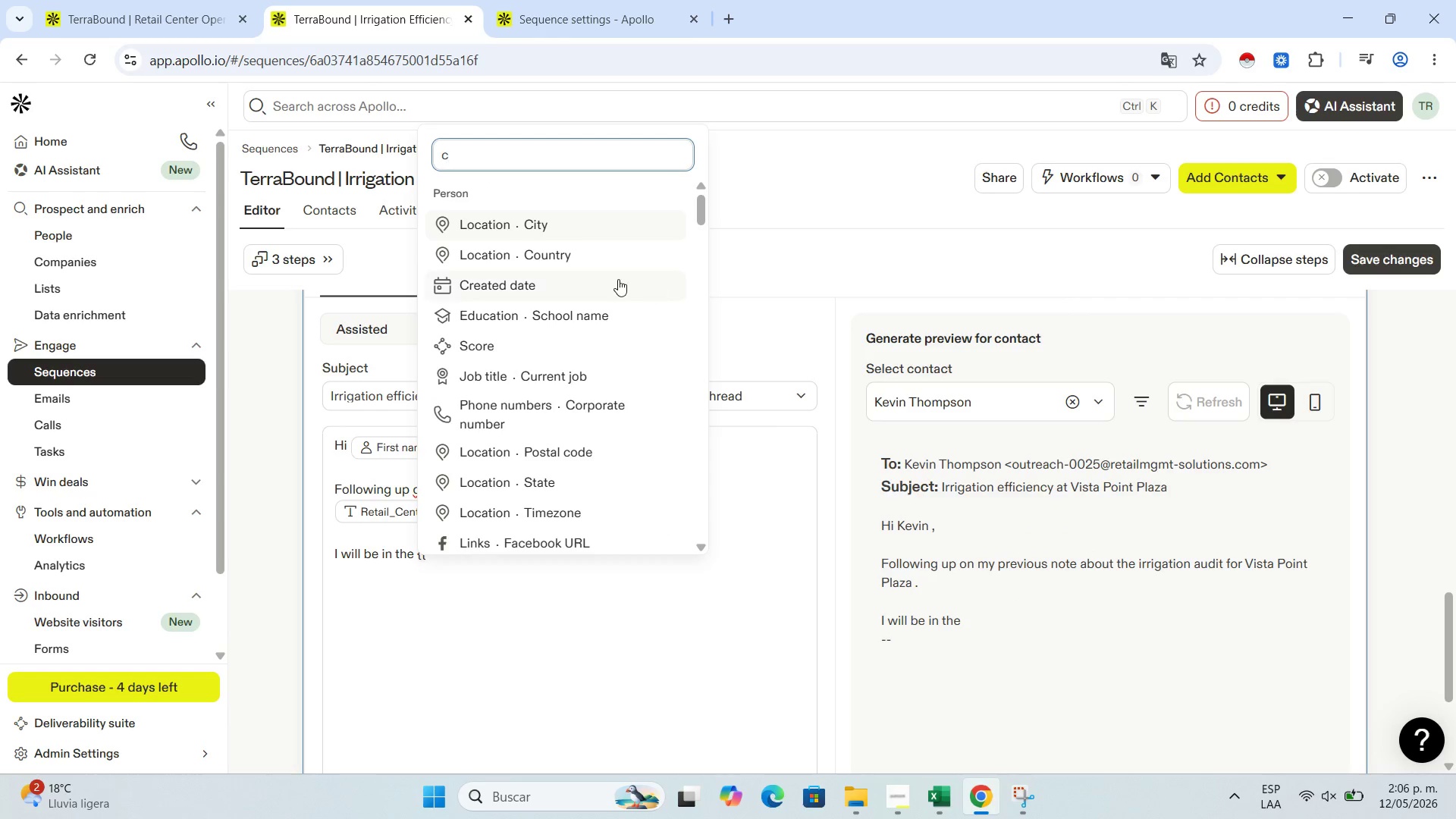 
left_click([623, 218])
 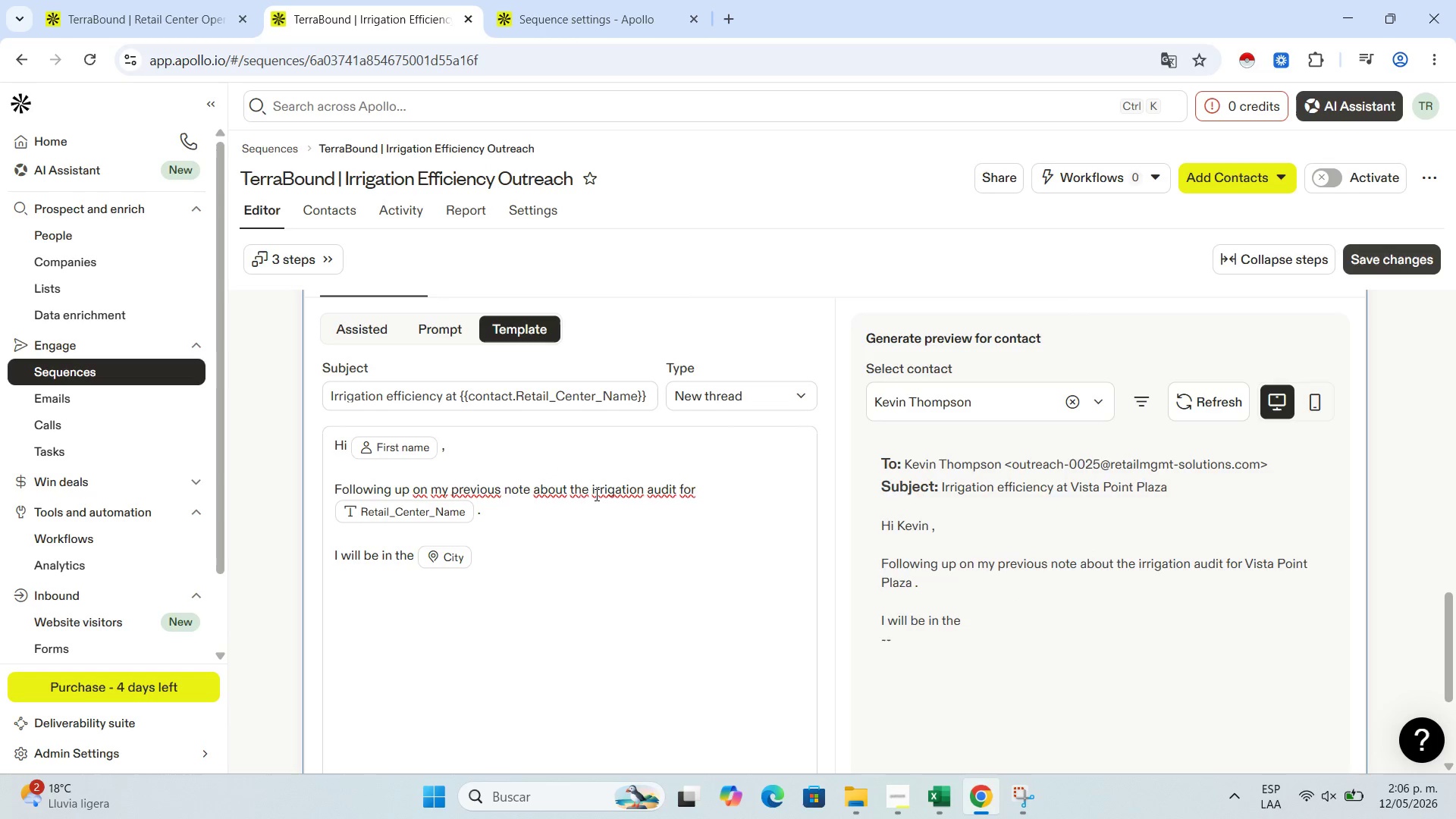 
type( area net )
key(Backspace)
key(Backspace)
type(xt Tuesday)
 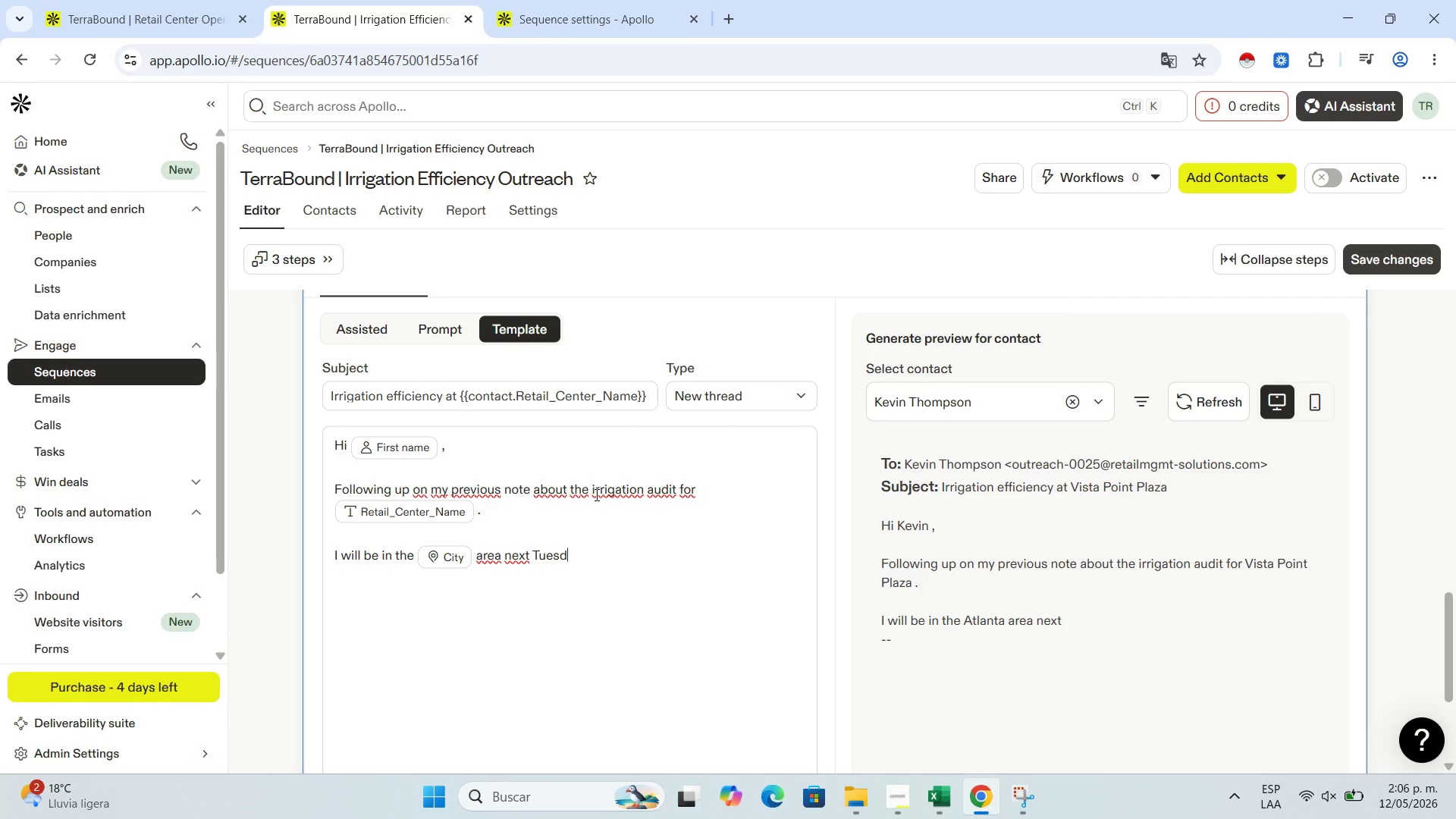 
type( and Wednesday. Would yo be open to a quick 15-minute walkthrough of your facility at 10>00 AM on either day{)
 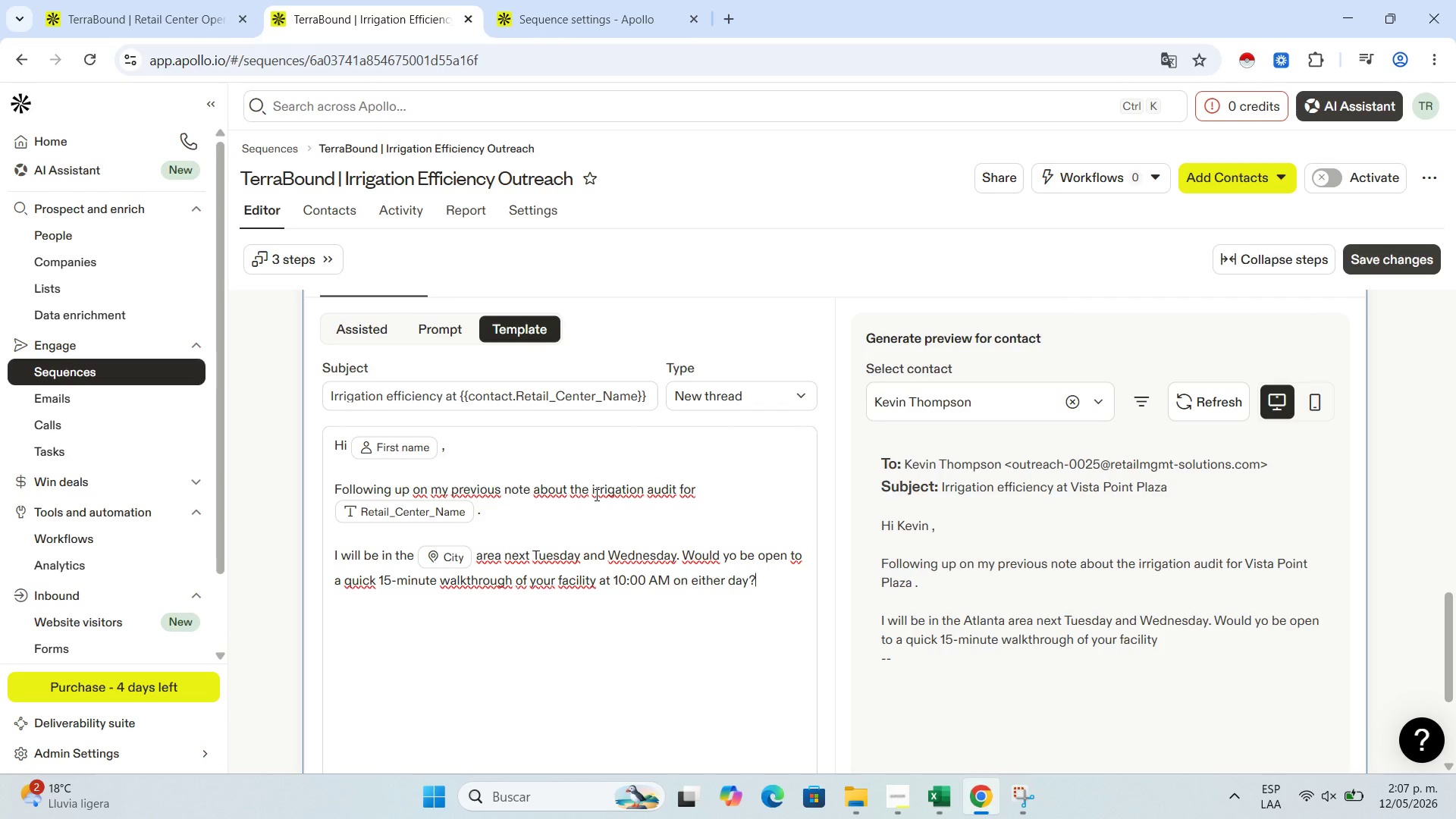 
key(Enter)
 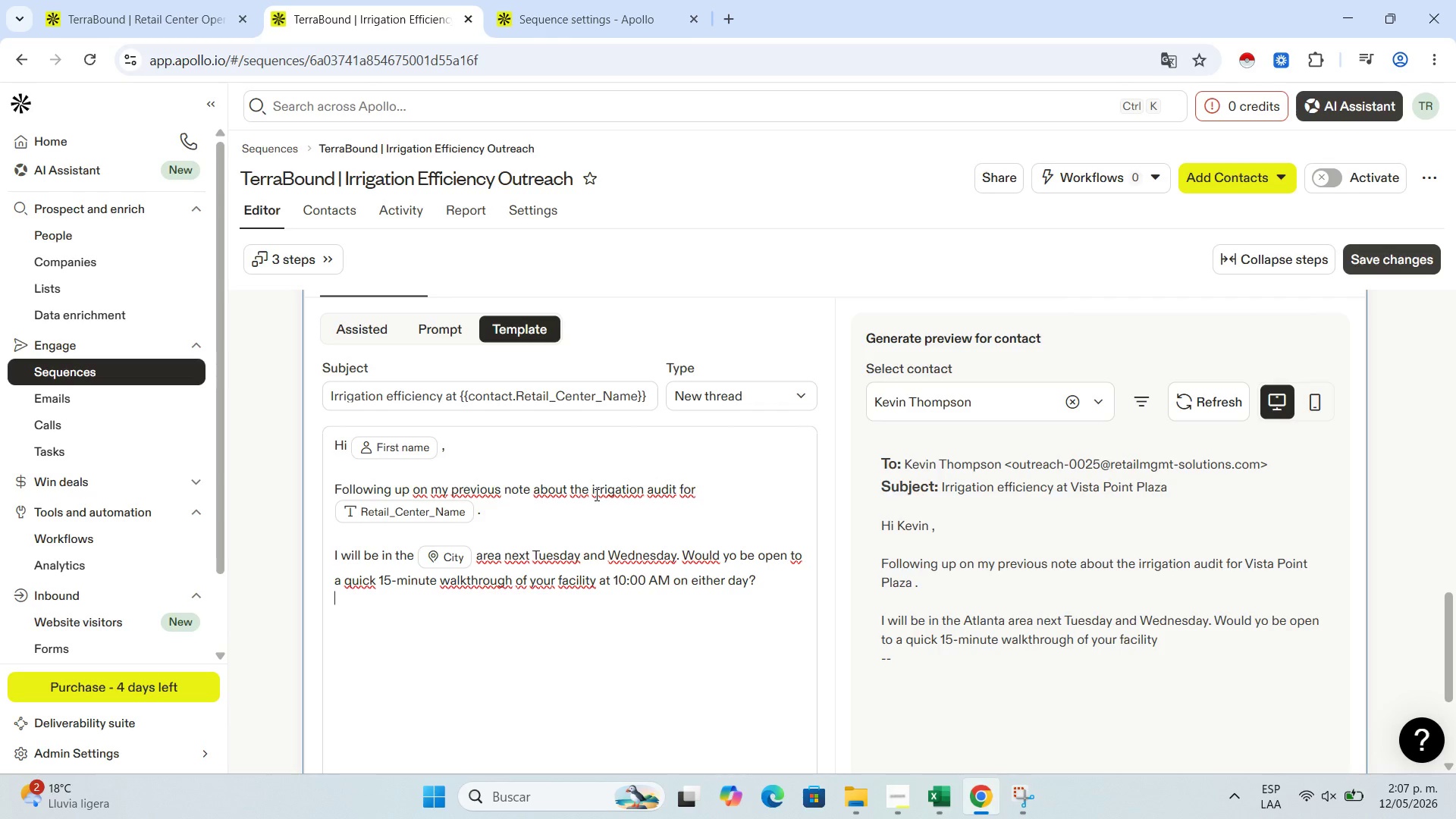 
key(Enter)
 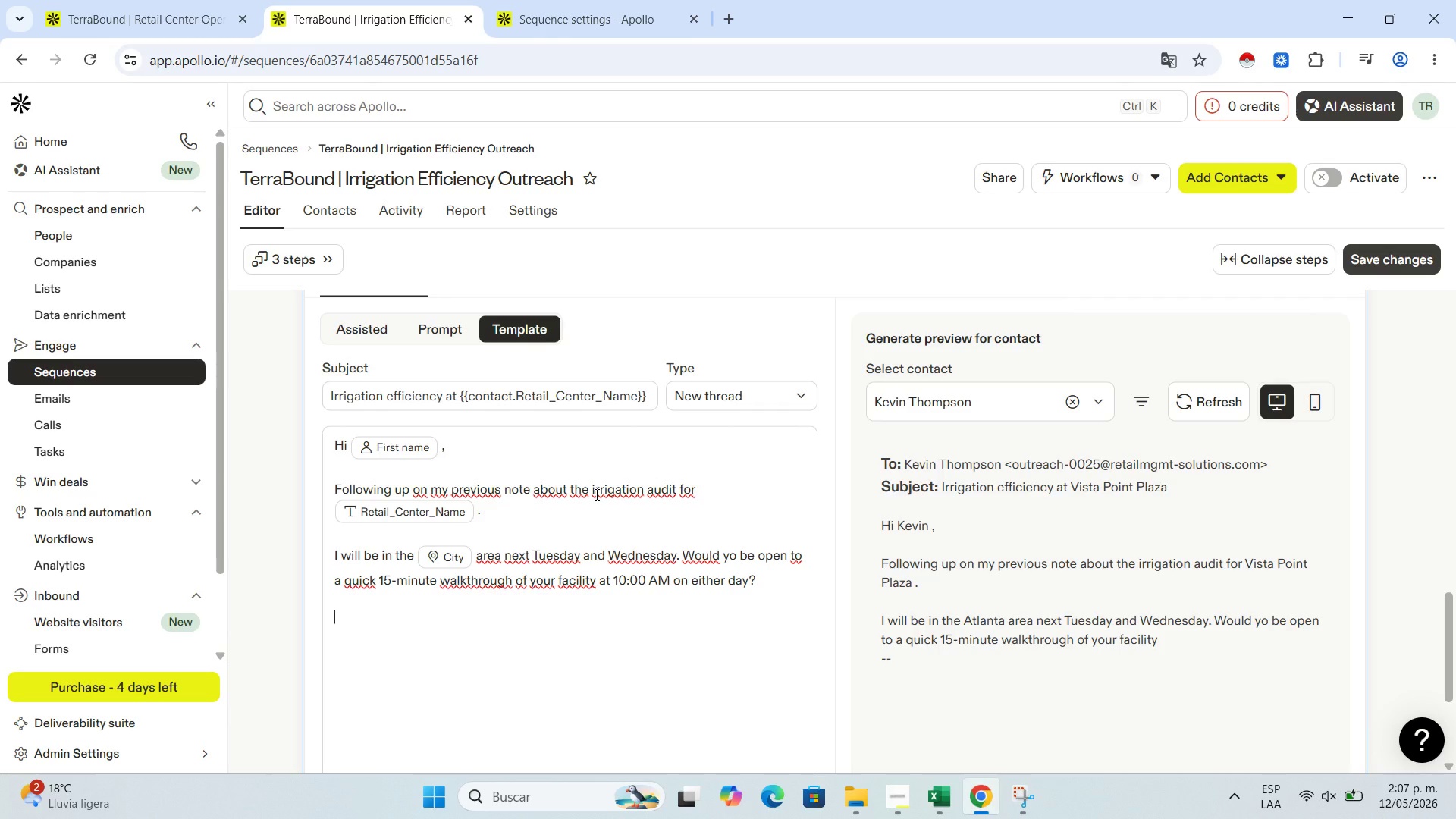 
type(Looking fo)
 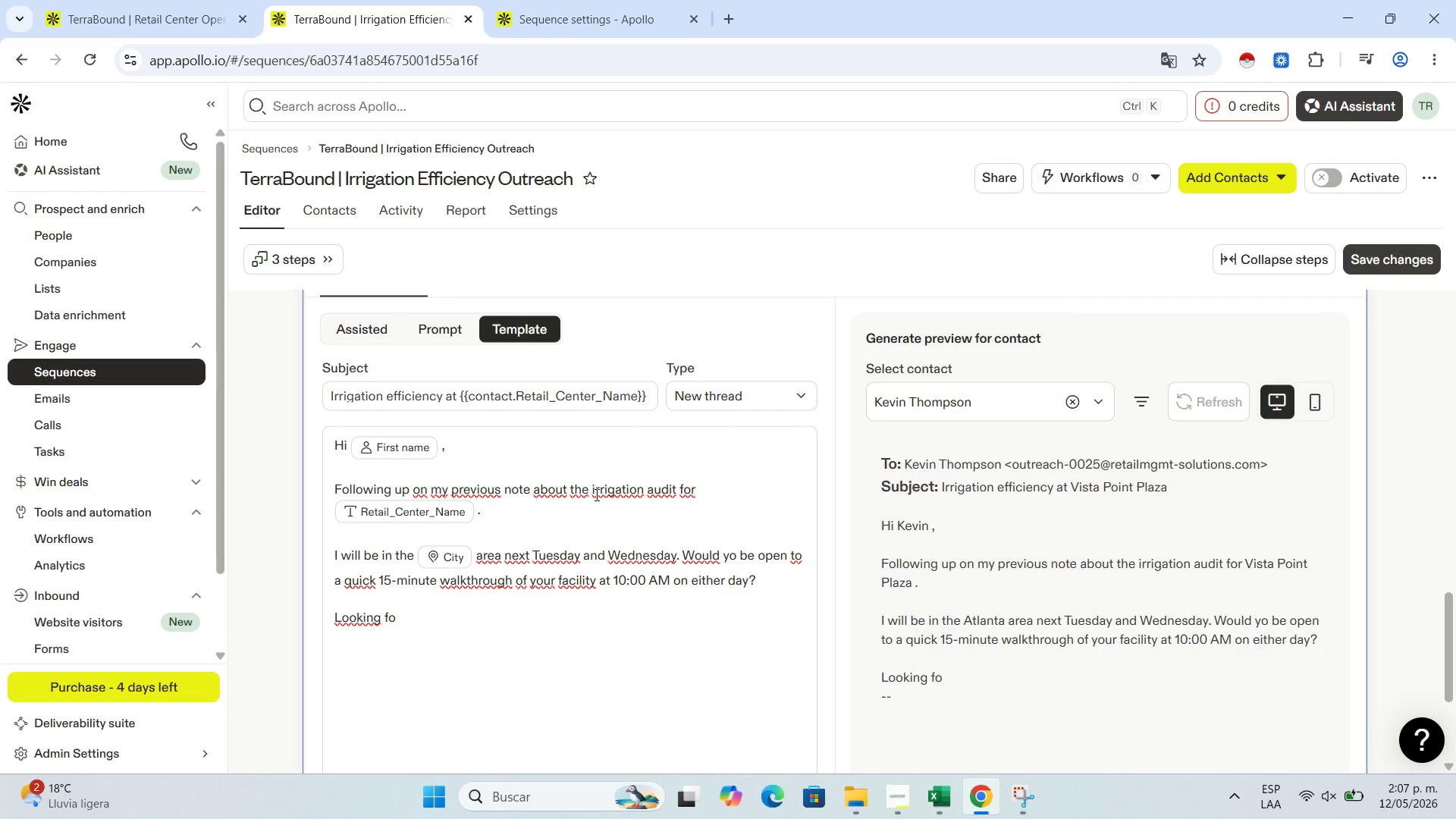 
wait(21.69)
 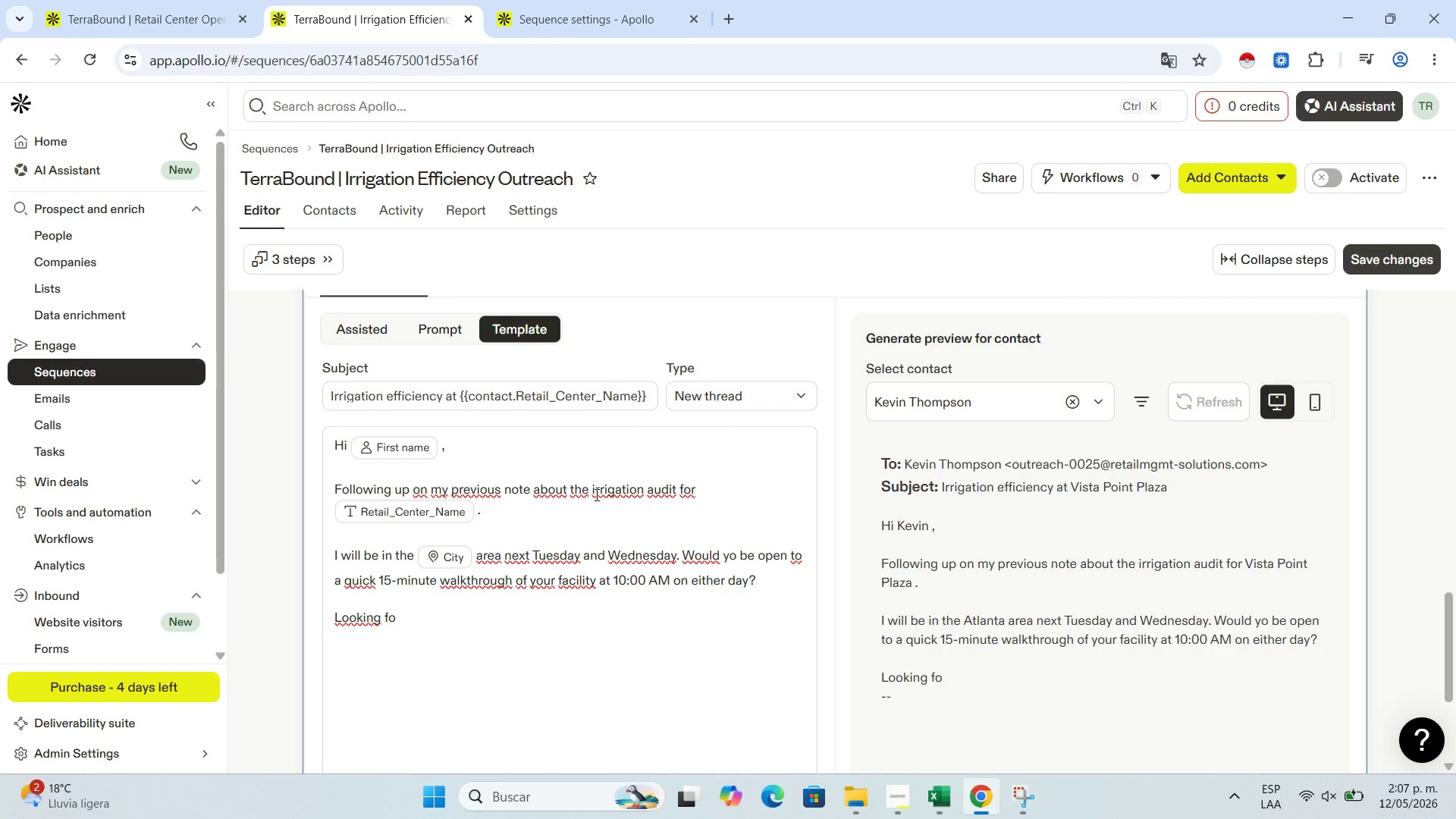 
type(rward y)
key(Backspace)
type(to your thoug)
 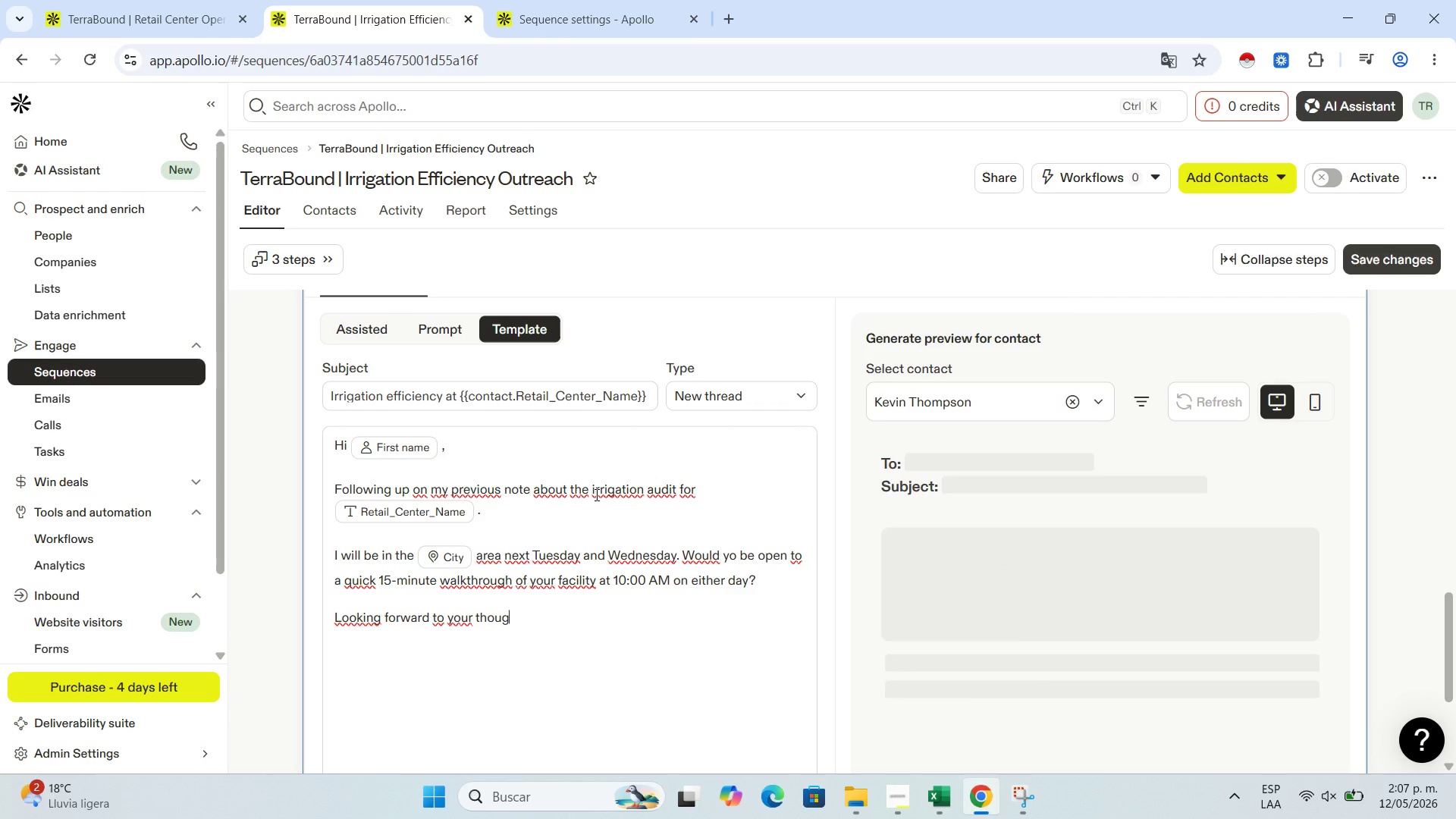 
type(hts.)
 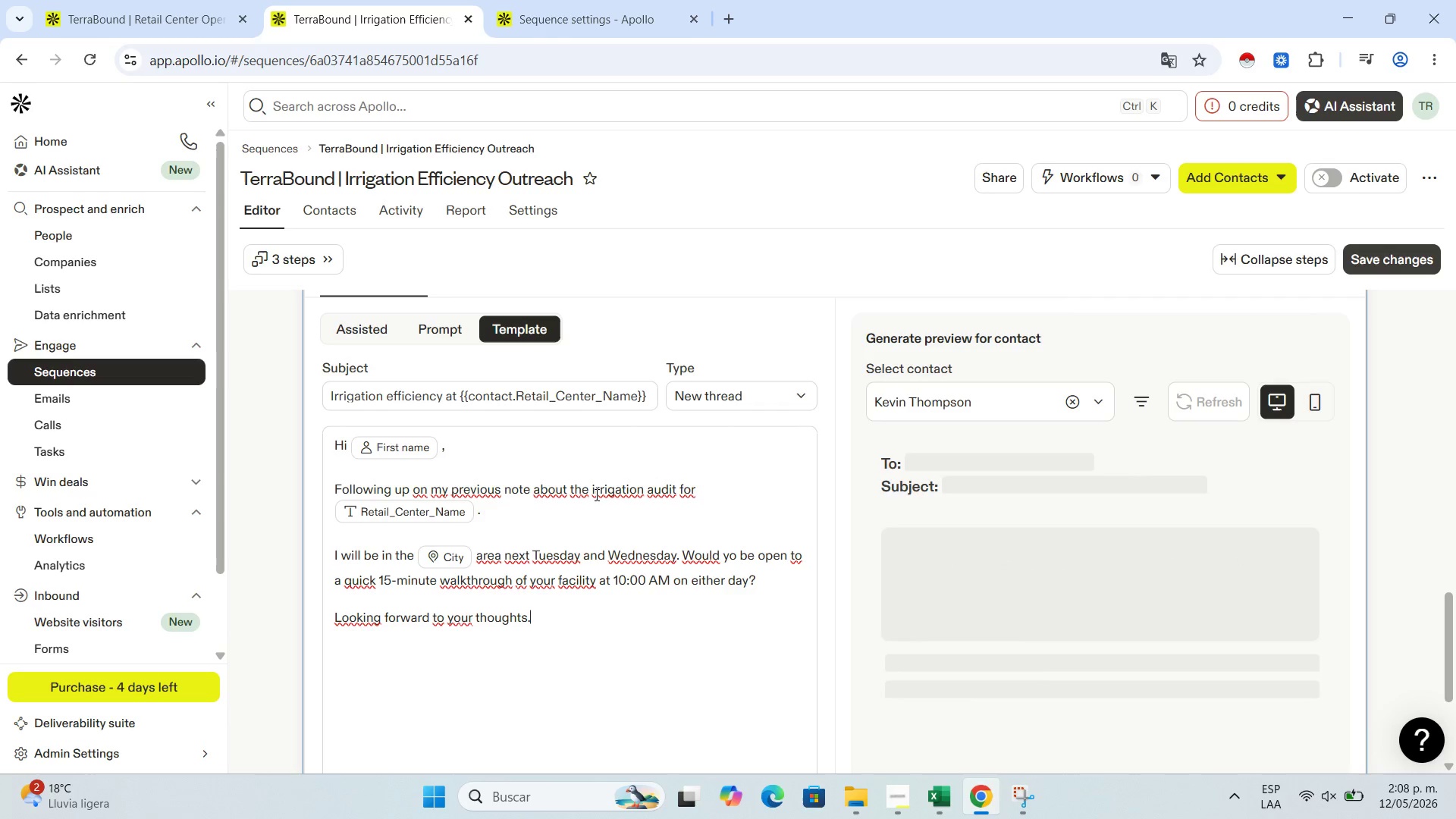 
key(Enter)
 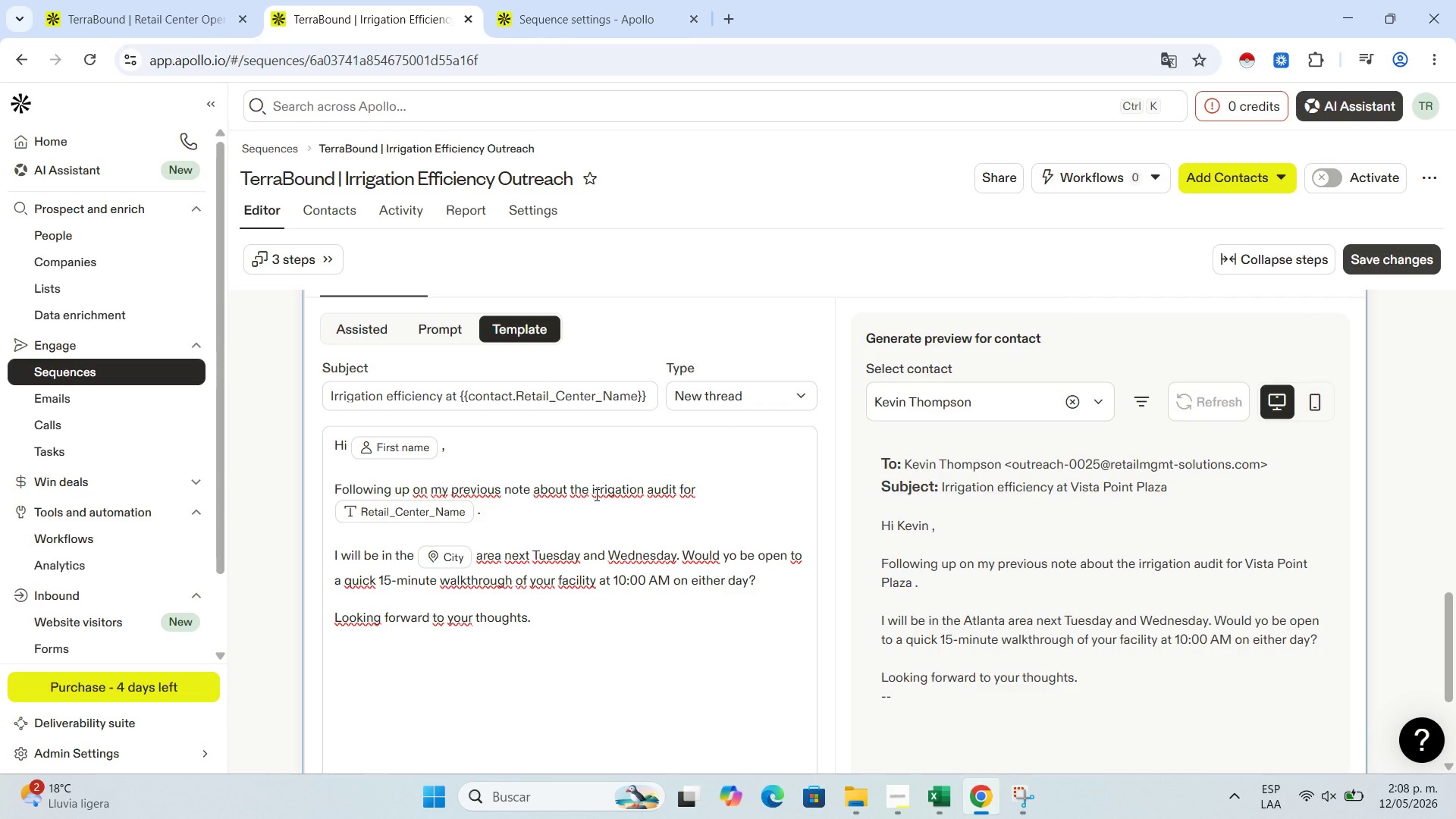 
key(Enter)
 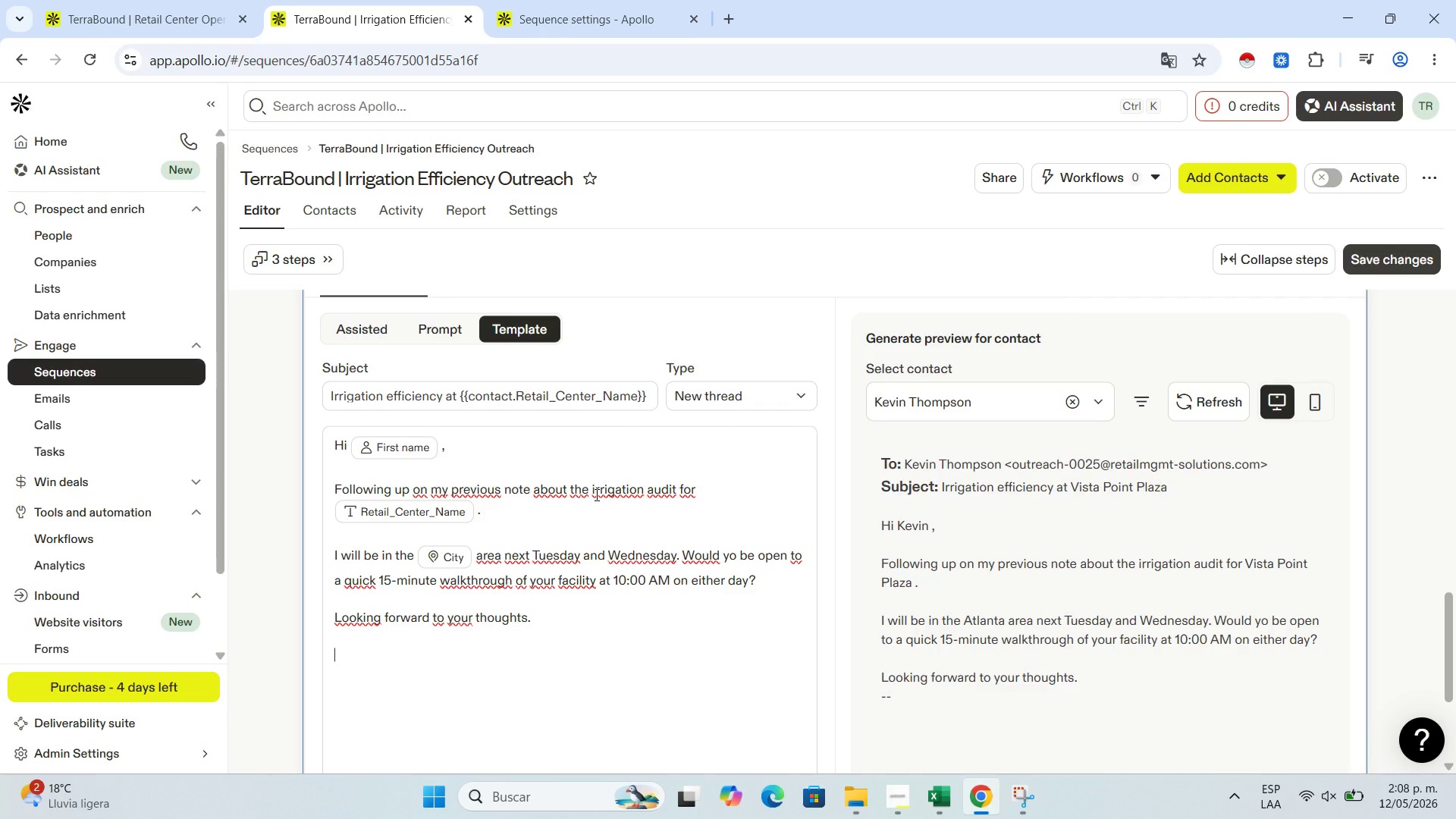 
type(Best,)
 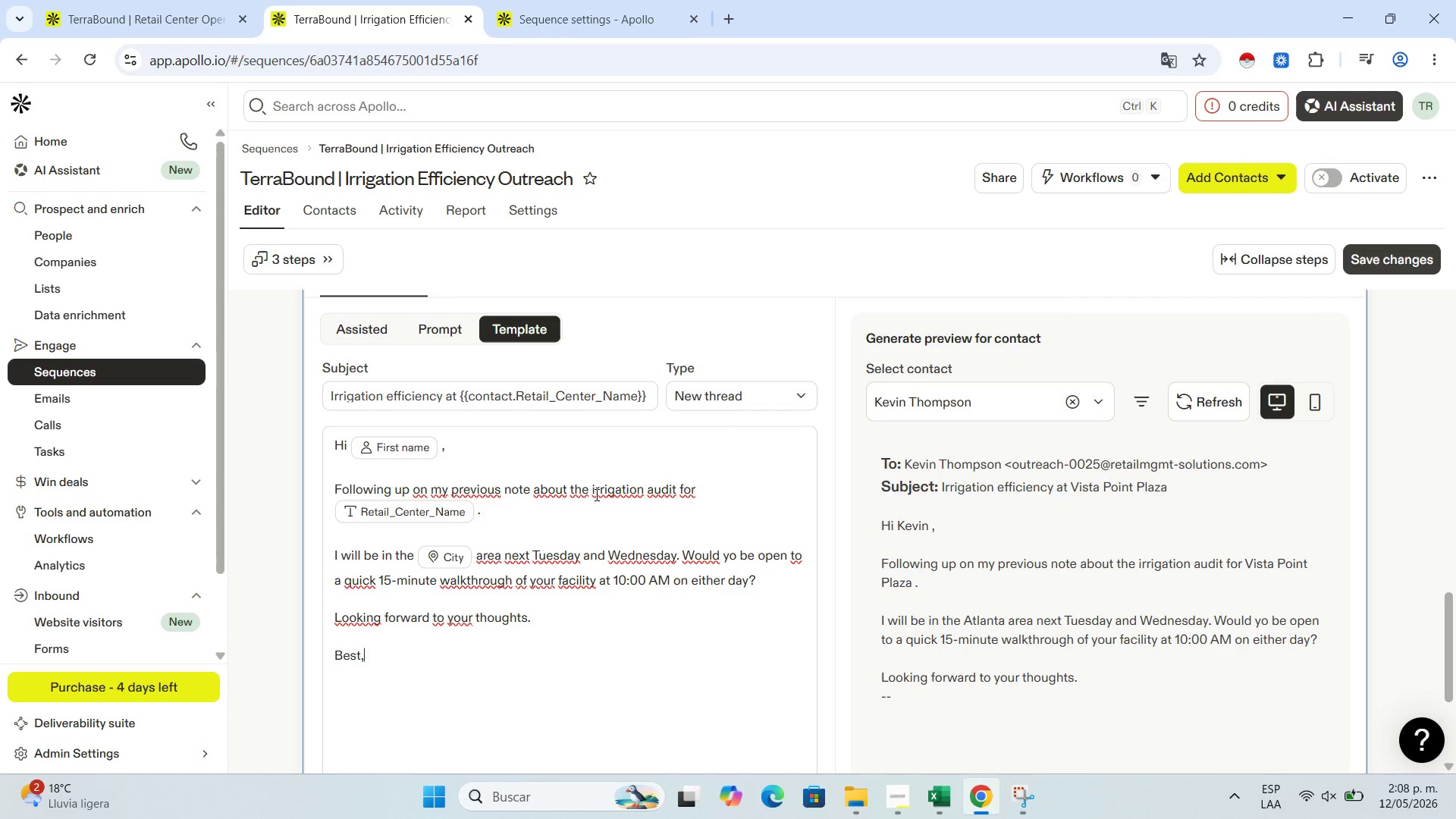 
key(Enter)
 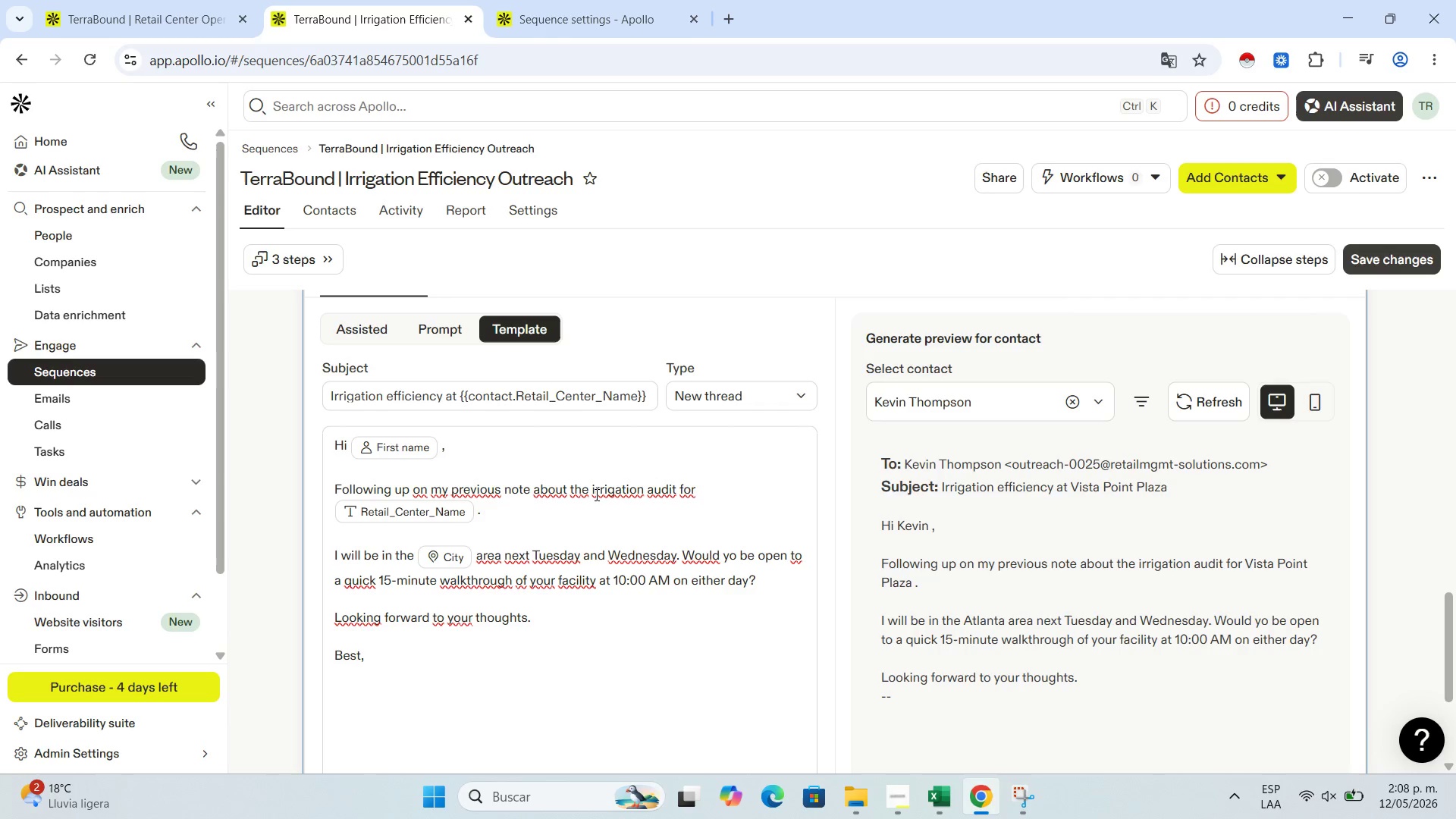 
type(Laura Agudelo)
 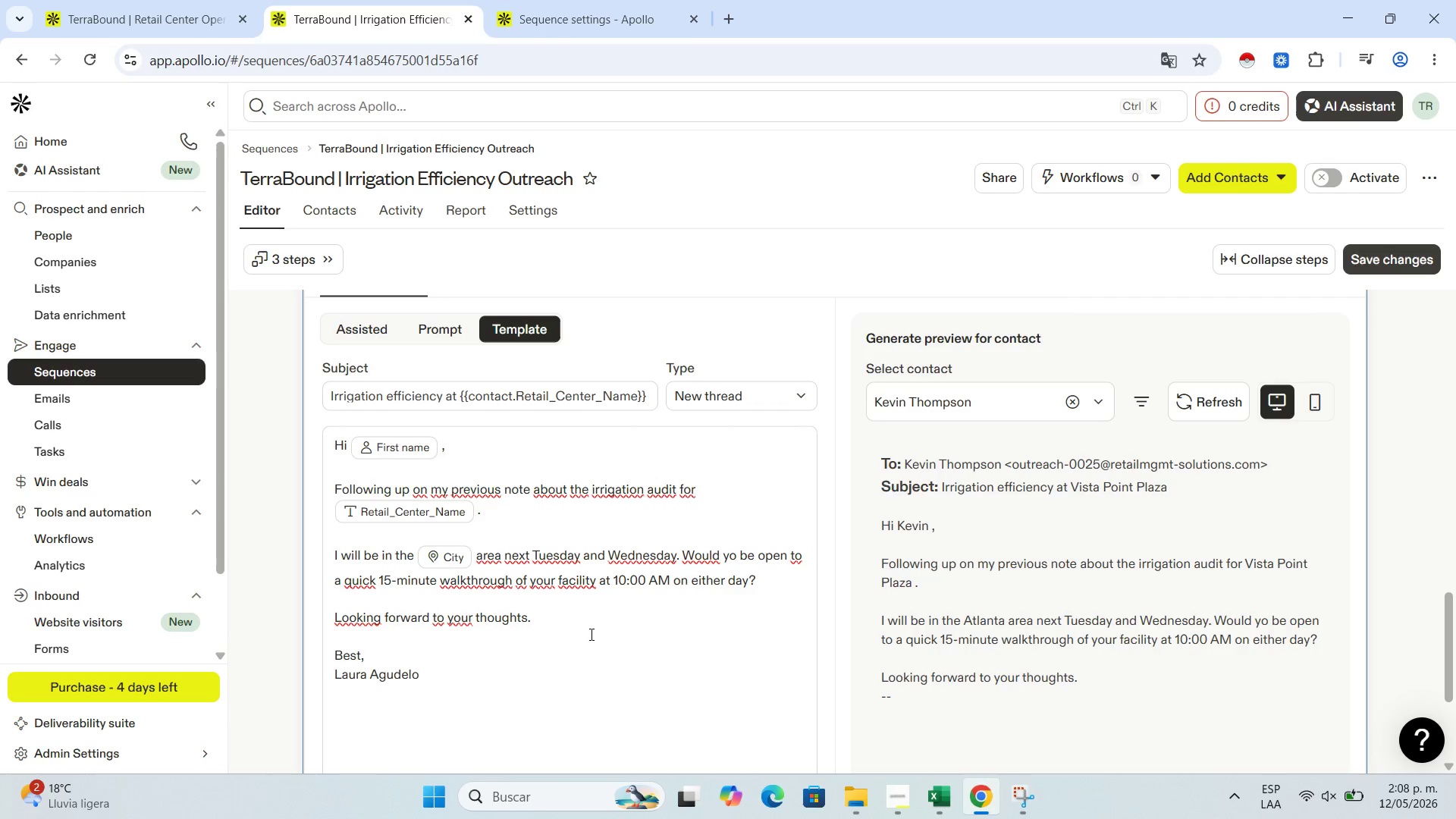 
left_click([579, 670])
 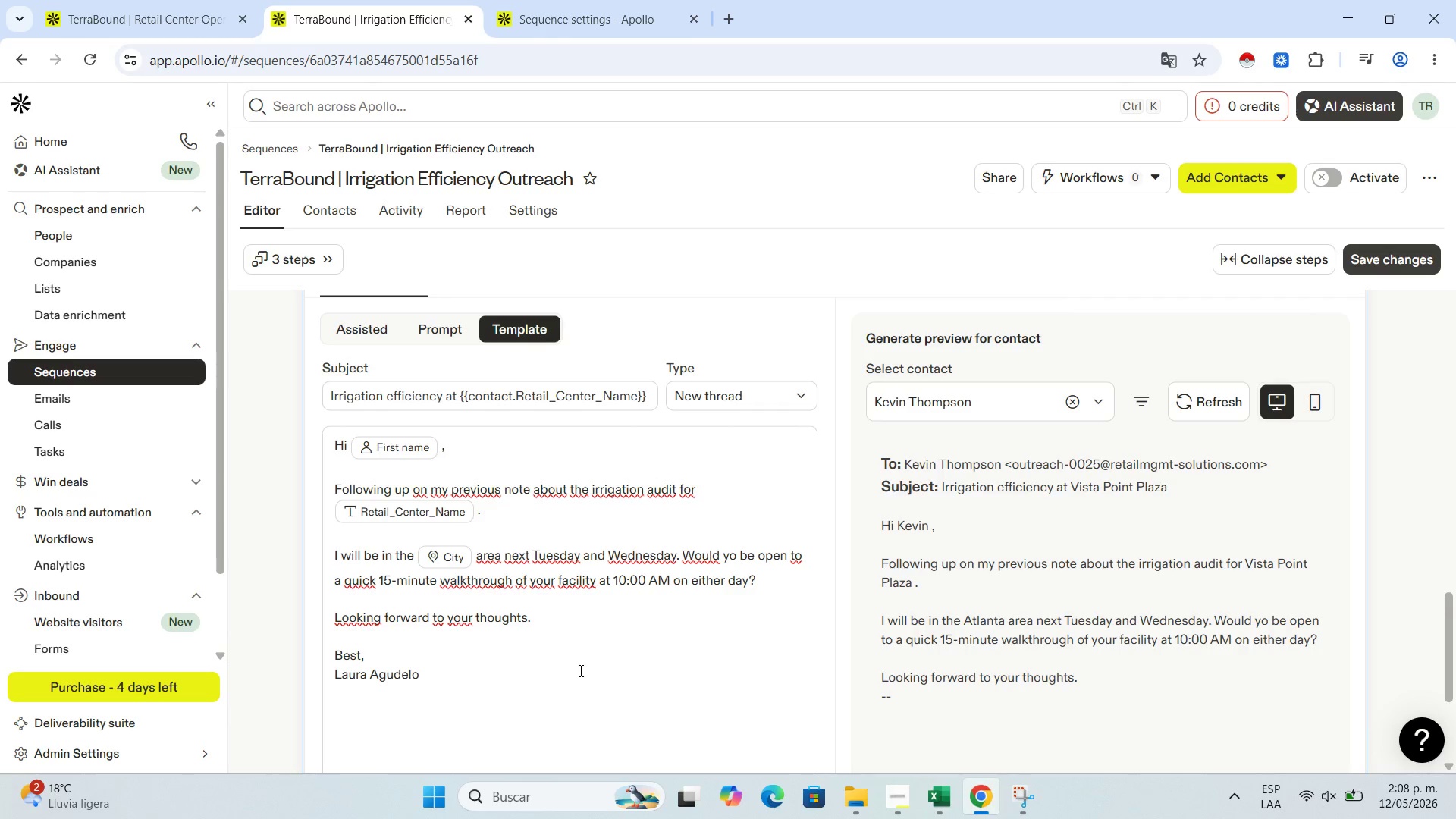 
scroll: coordinate [579, 670], scroll_direction: down, amount: 1.0
 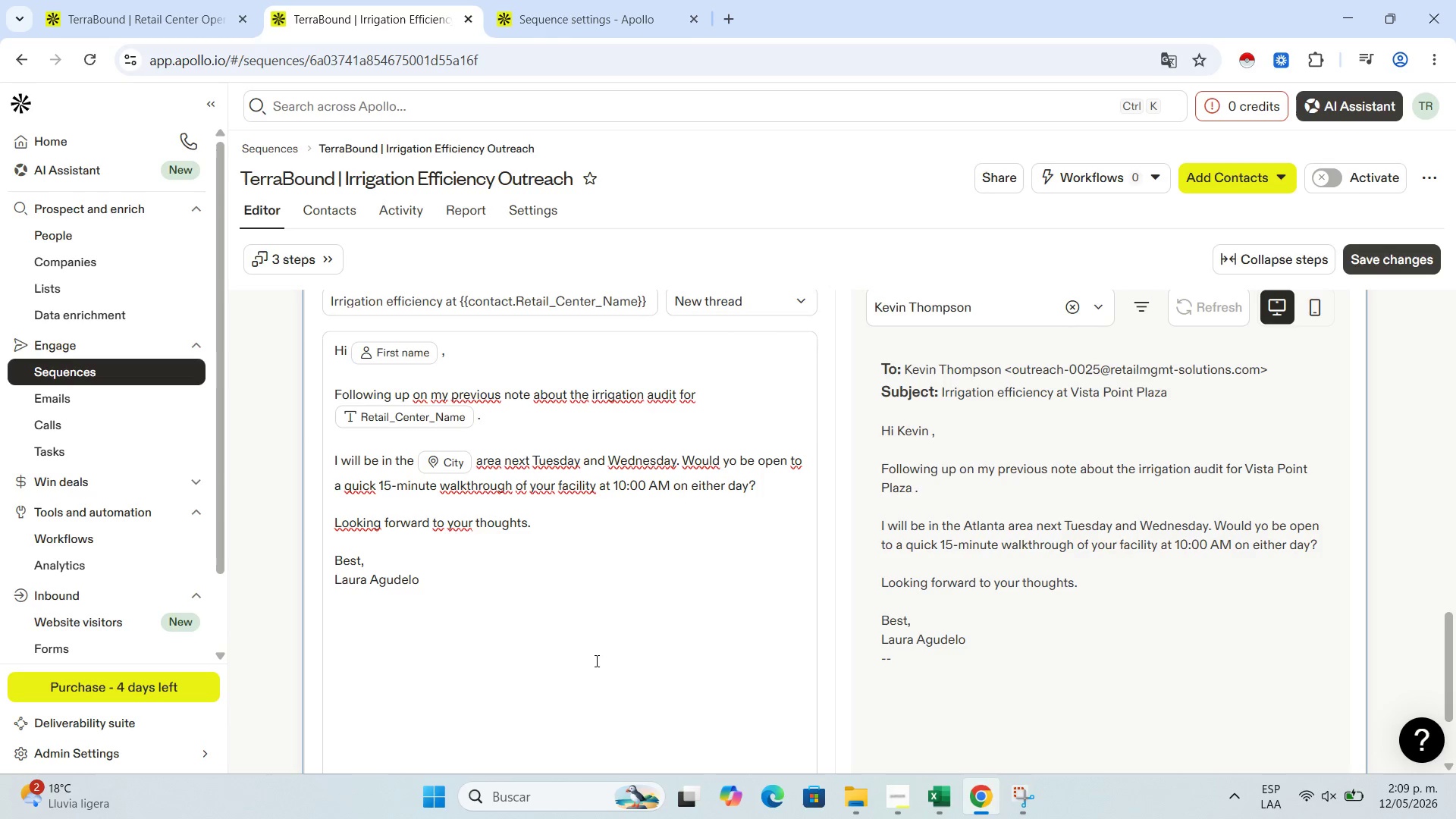 
wait(52.75)
 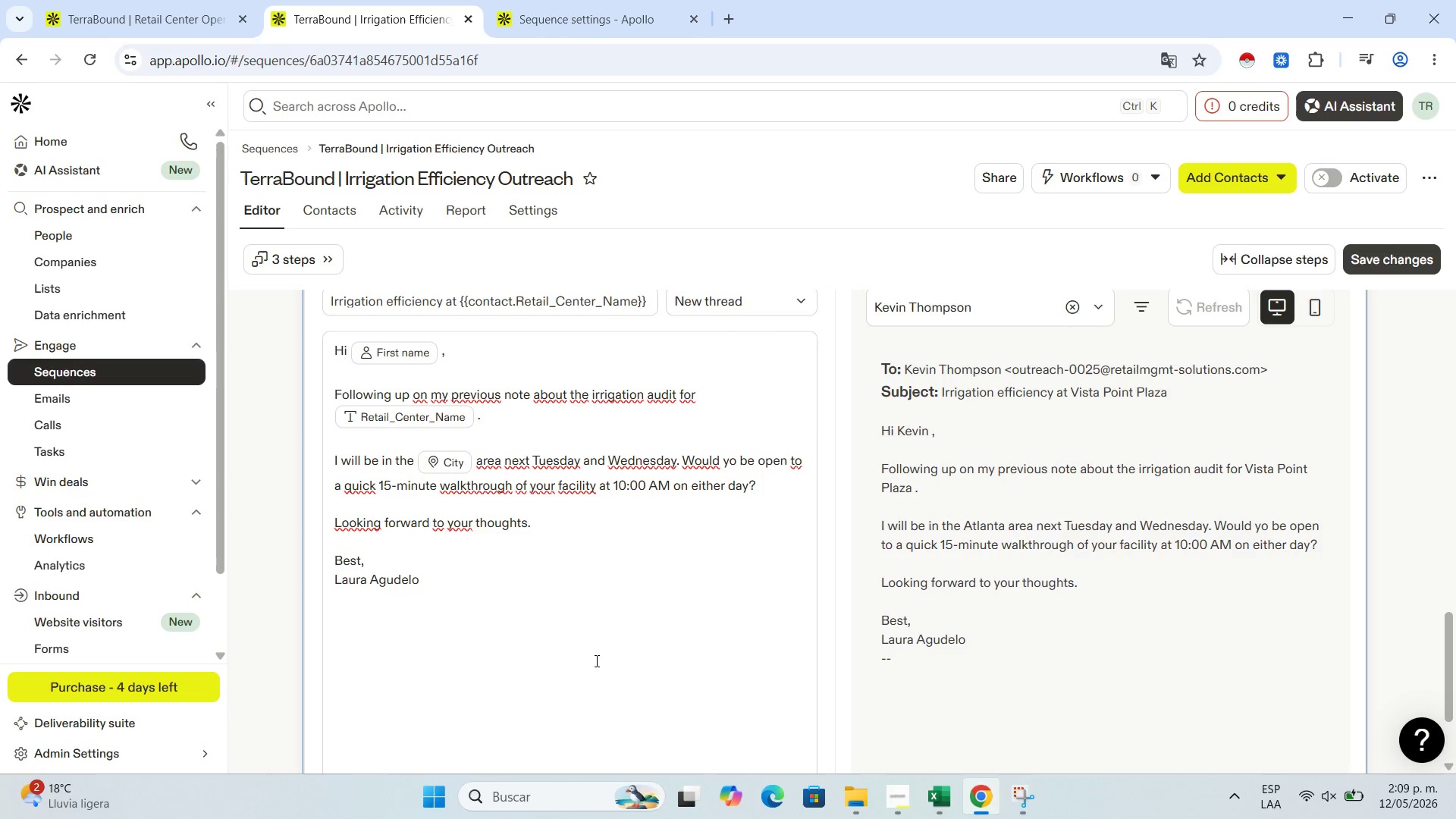 
scroll: coordinate [933, 577], scroll_direction: up, amount: 6.0
 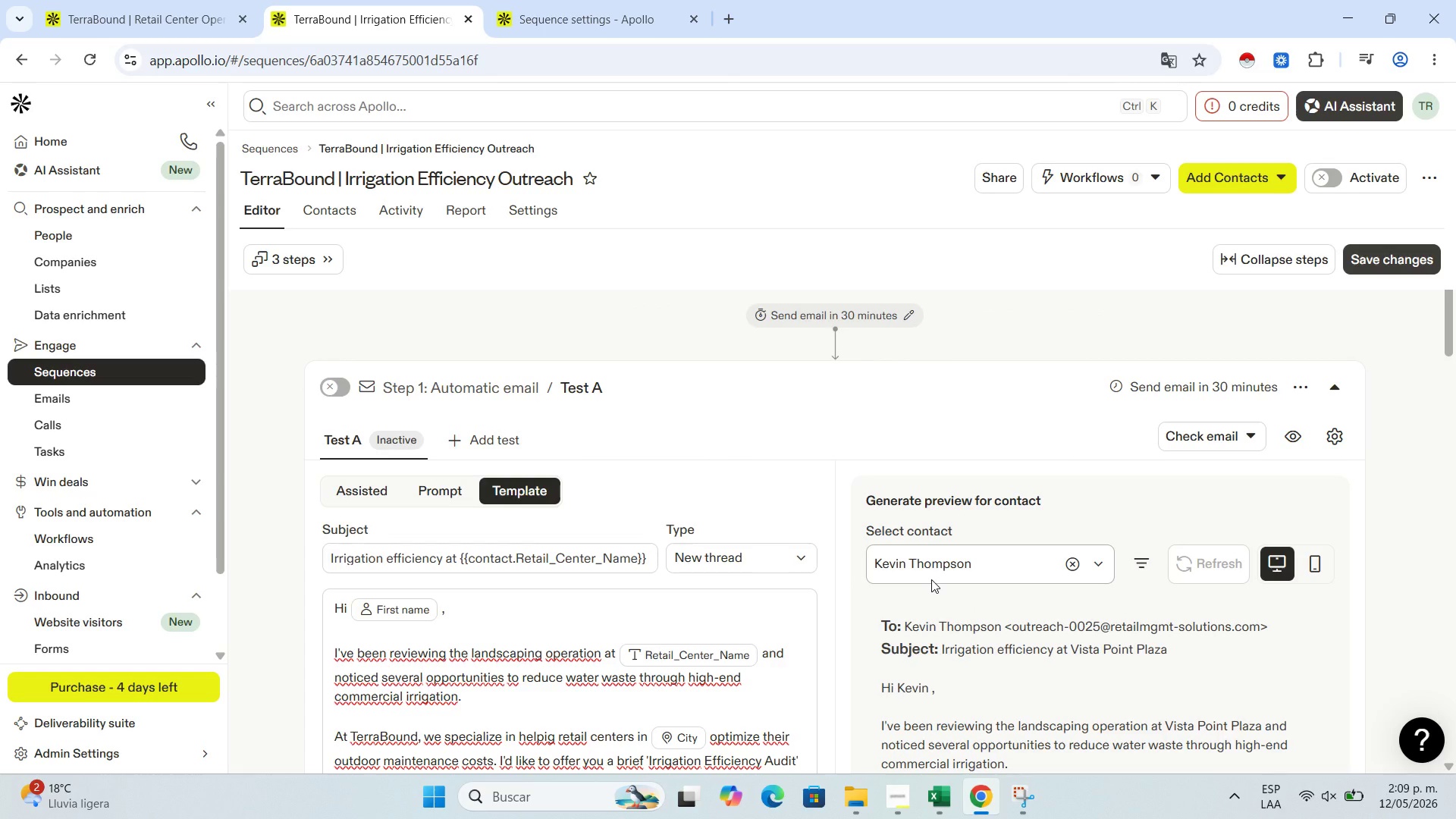 
wait(10.53)
 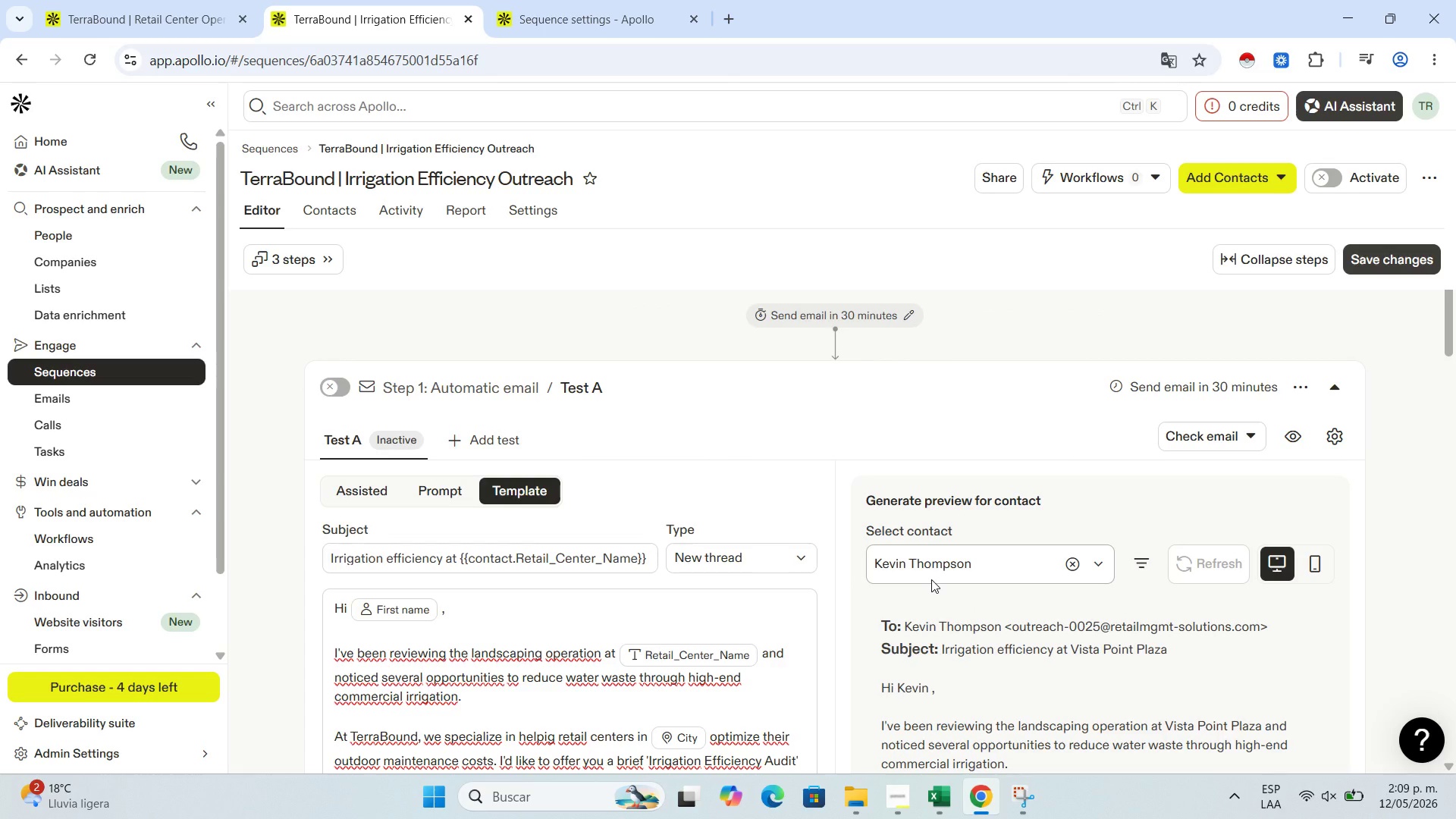 
scroll: coordinate [1175, 685], scroll_direction: down, amount: 6.0
 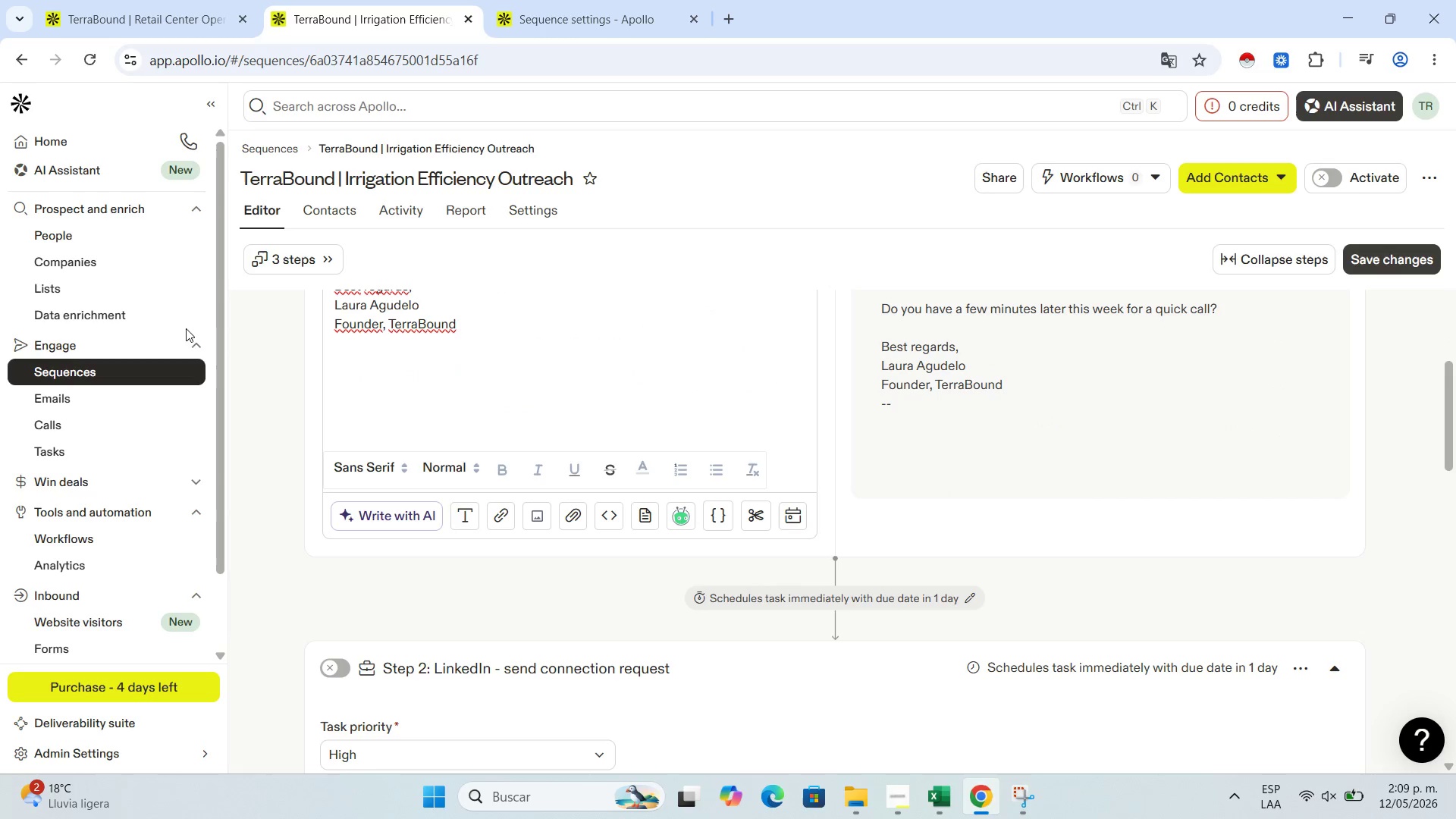 
scroll: coordinate [403, 403], scroll_direction: up, amount: 1.0
 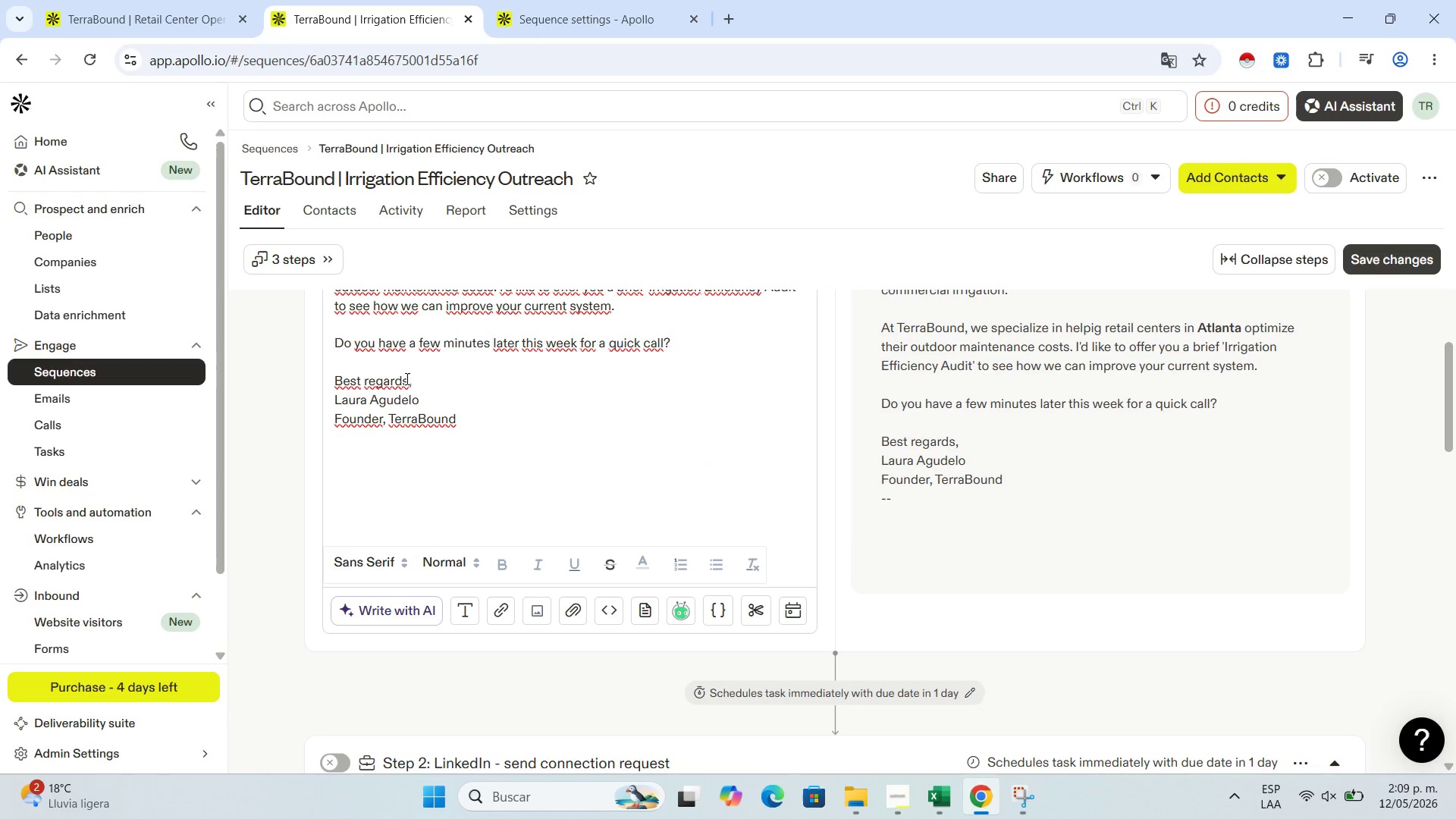 
left_click([408, 378])
 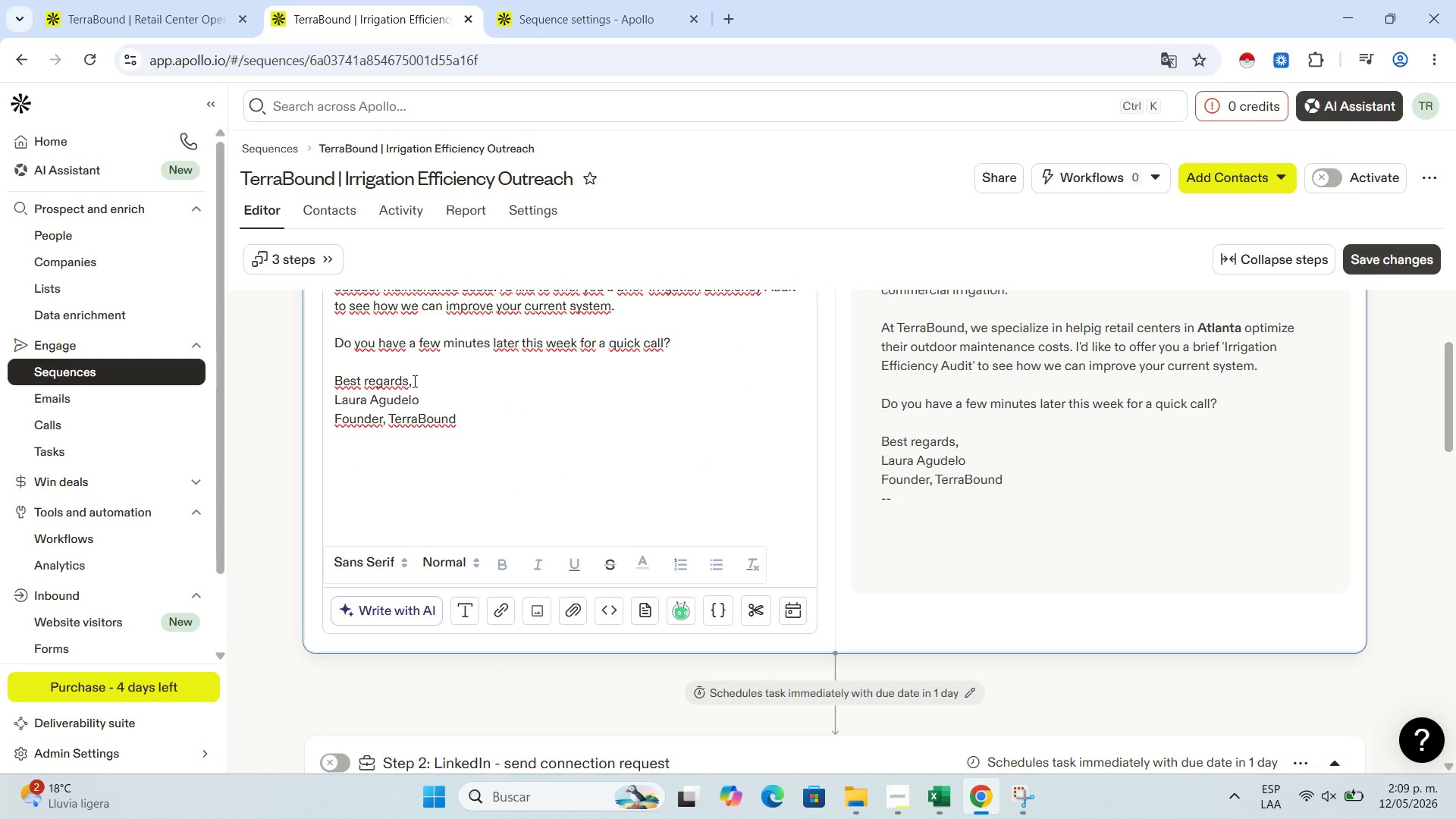 
key(Space)
 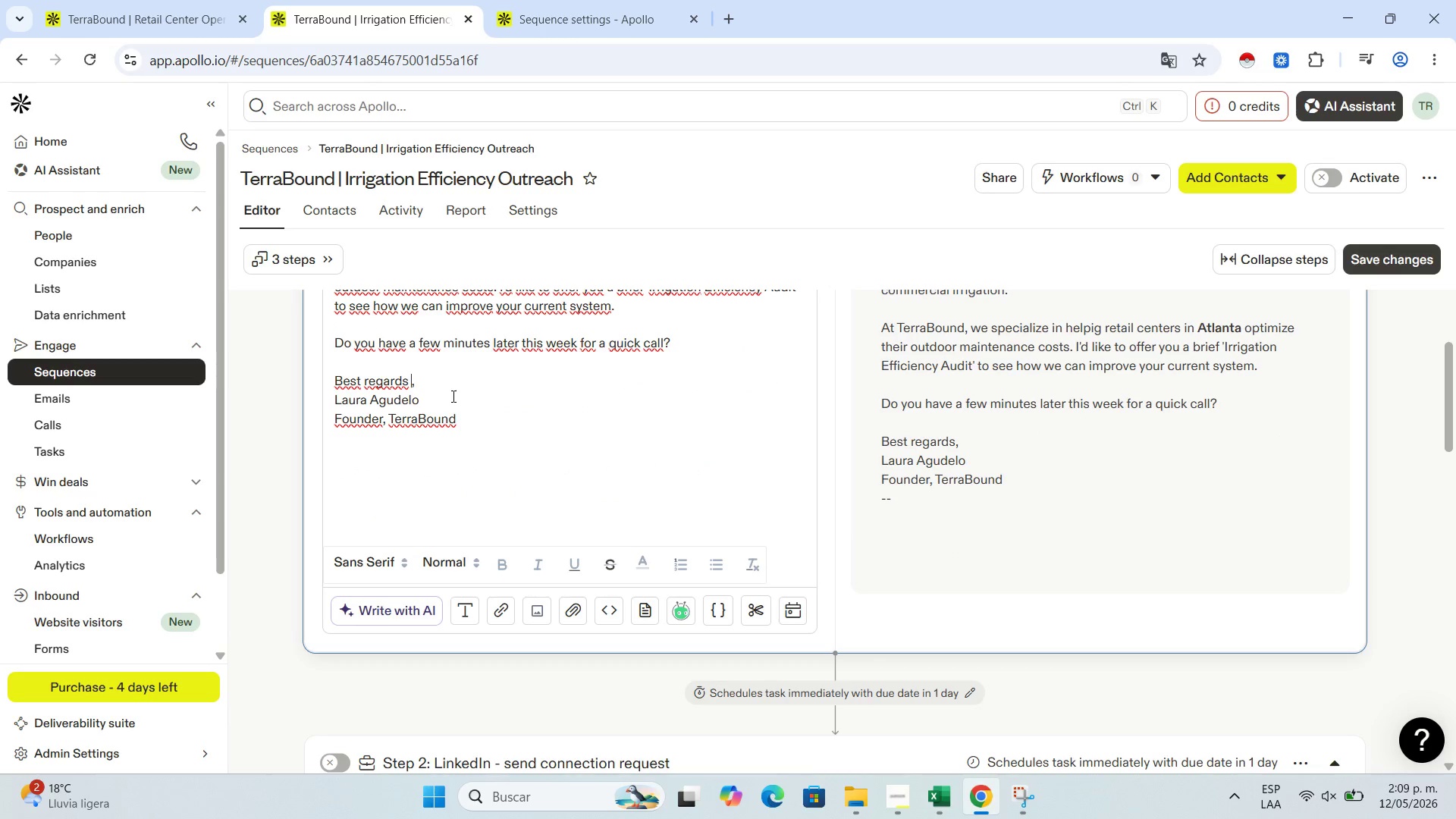 
left_click([563, 416])
 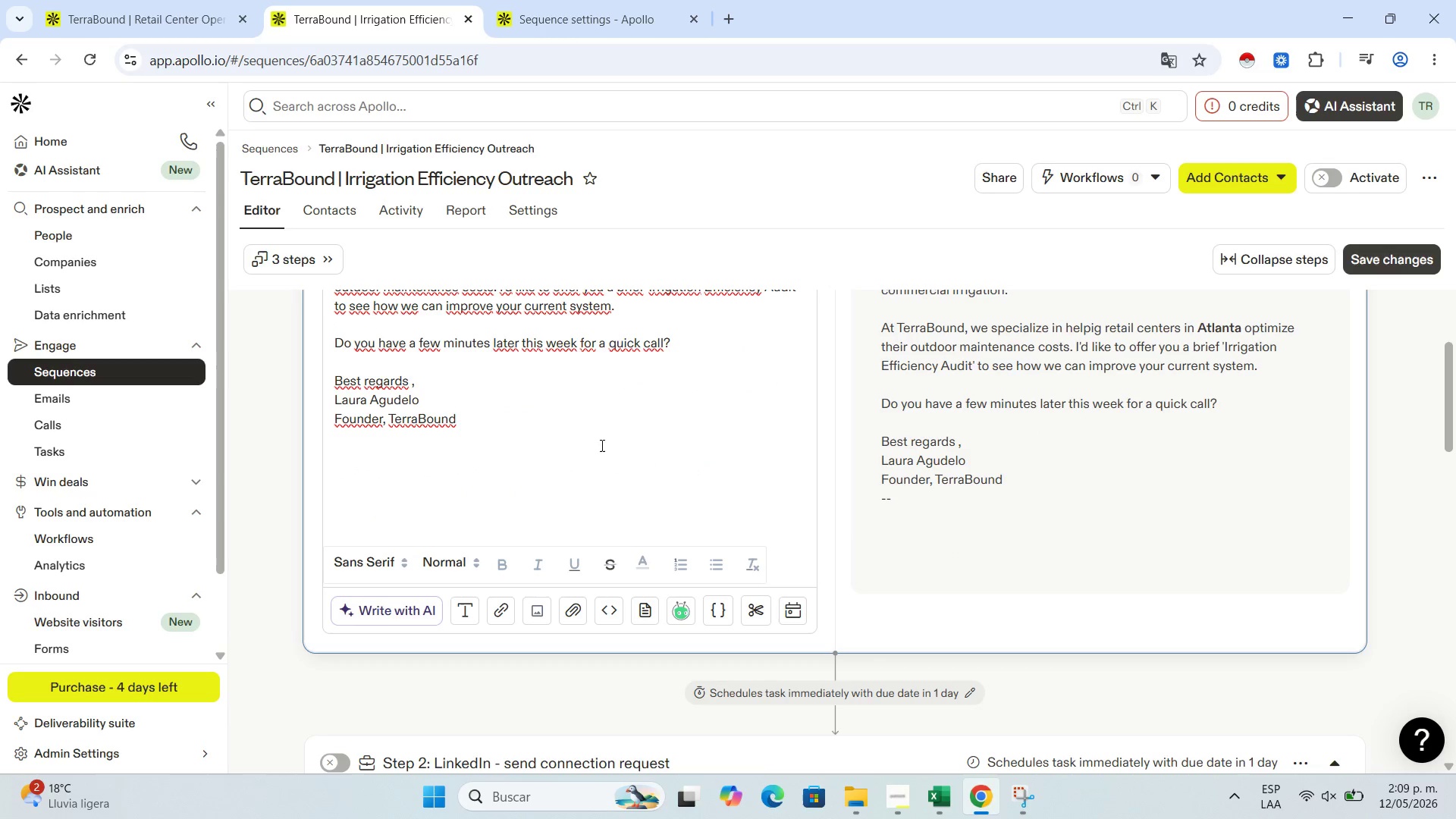 
scroll: coordinate [601, 445], scroll_direction: down, amount: 4.0
 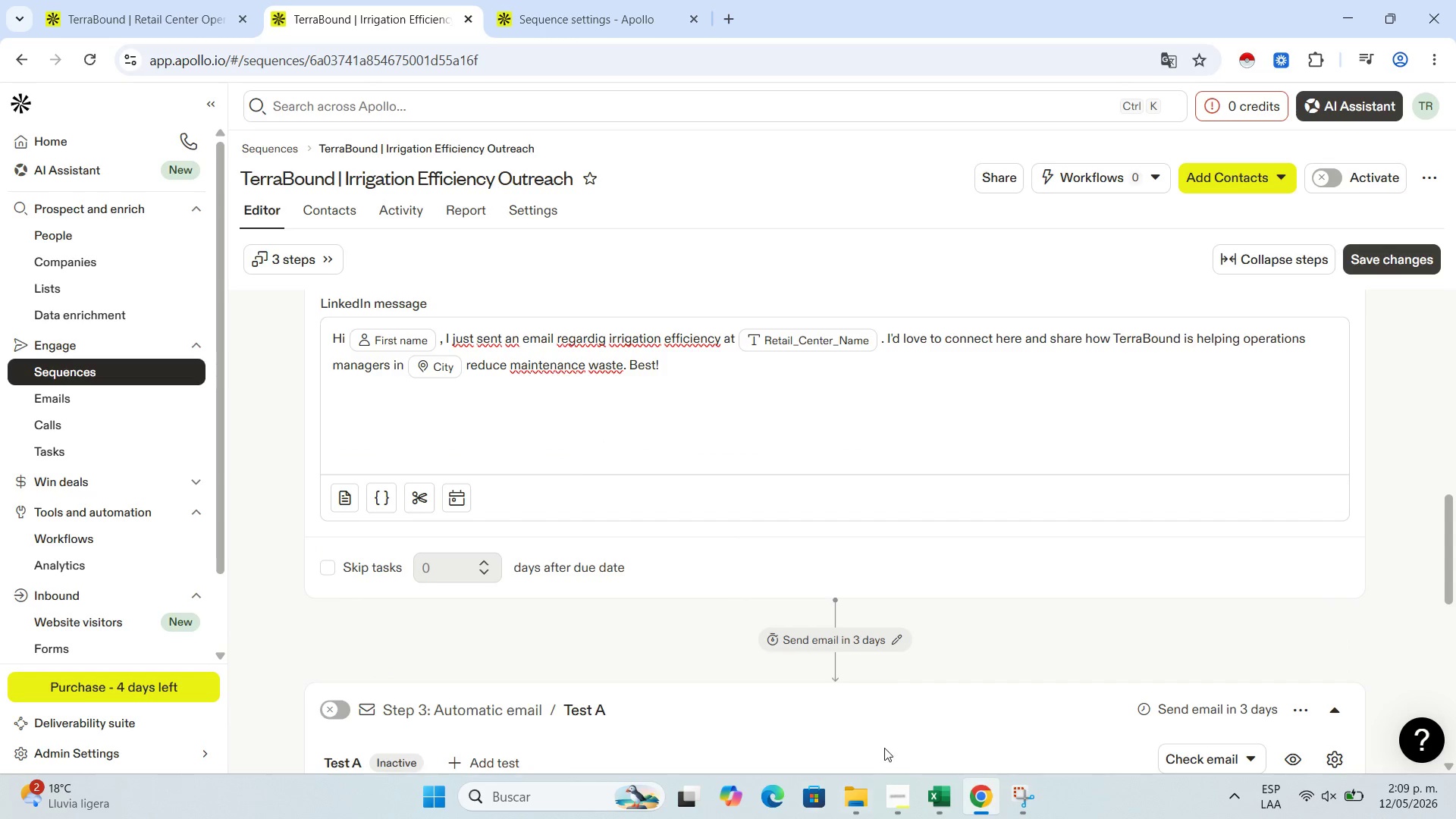 
left_click([902, 804])